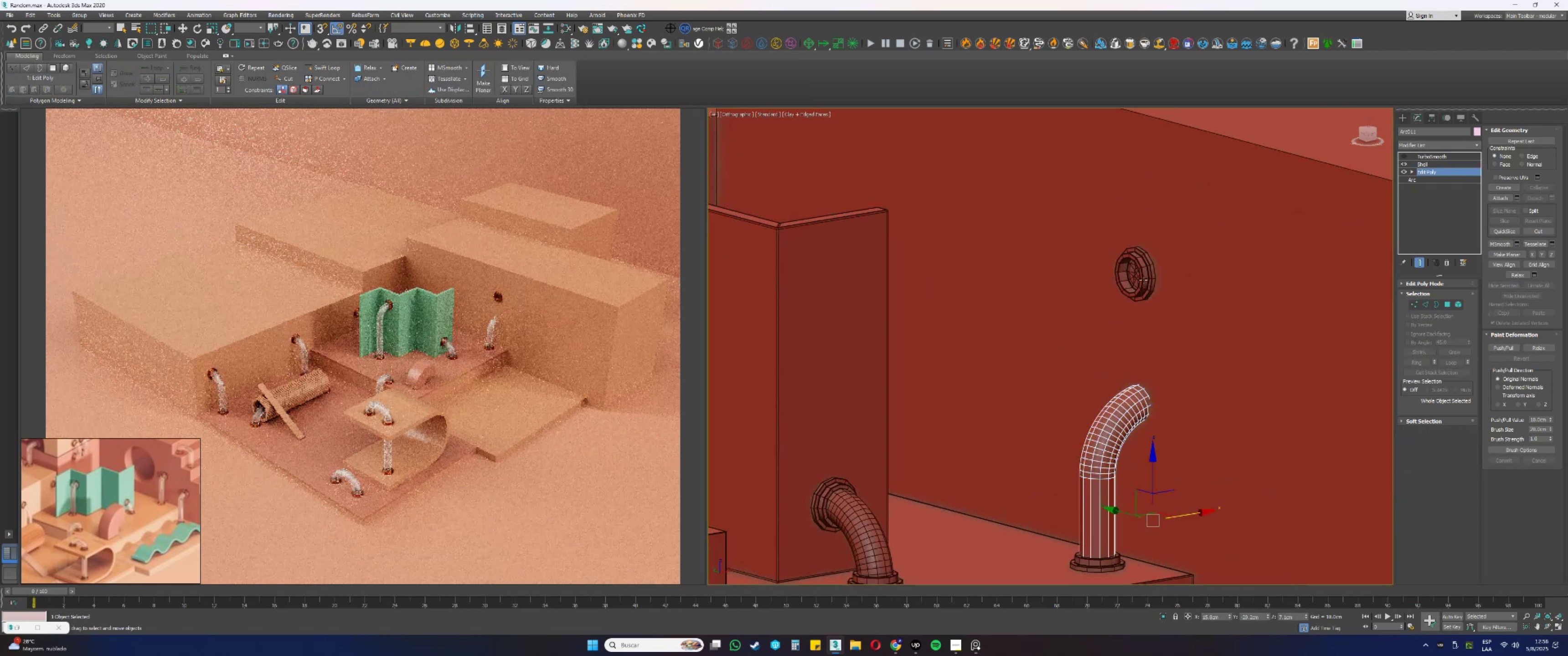 
scroll: coordinate [1107, 288], scroll_direction: down, amount: 2.0
 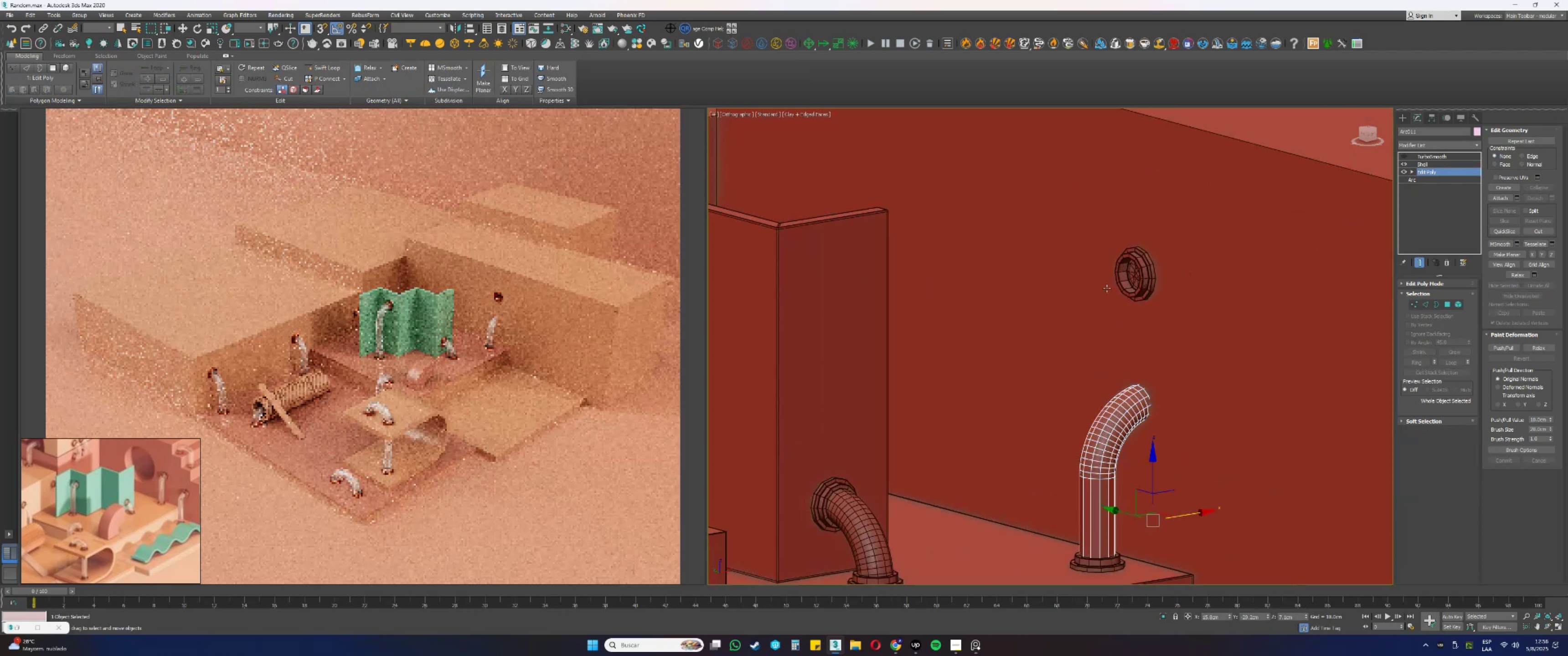 
hold_key(key=AltLeft, duration=0.35)
 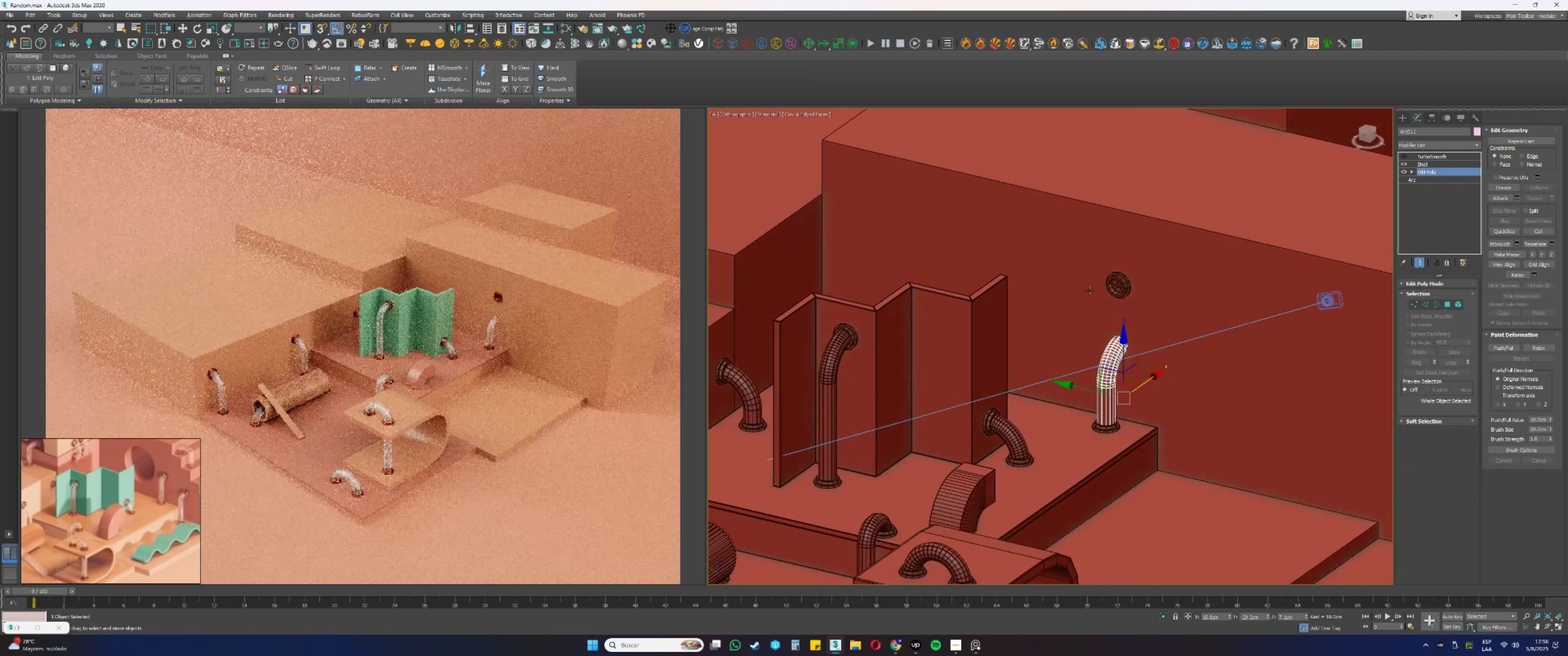 
left_click([1082, 281])
 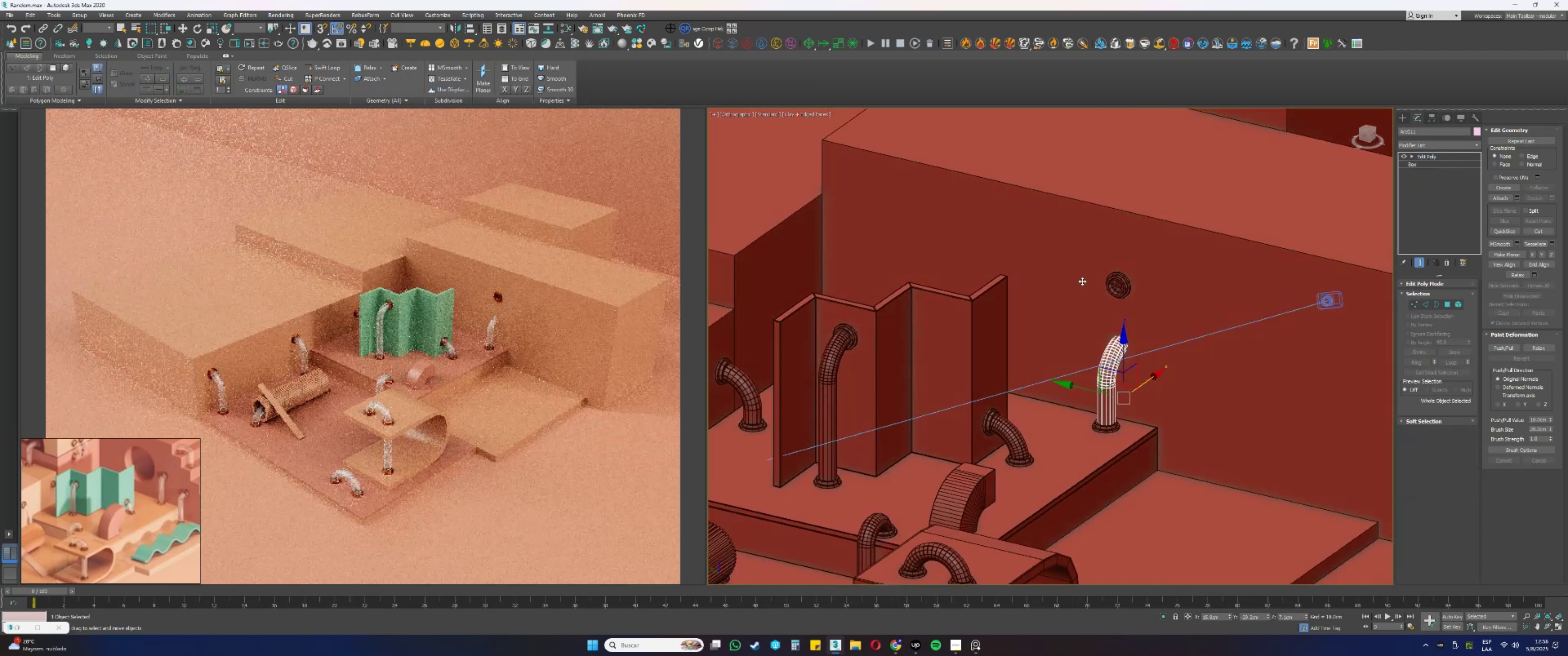 
scroll: coordinate [1082, 281], scroll_direction: down, amount: 2.0
 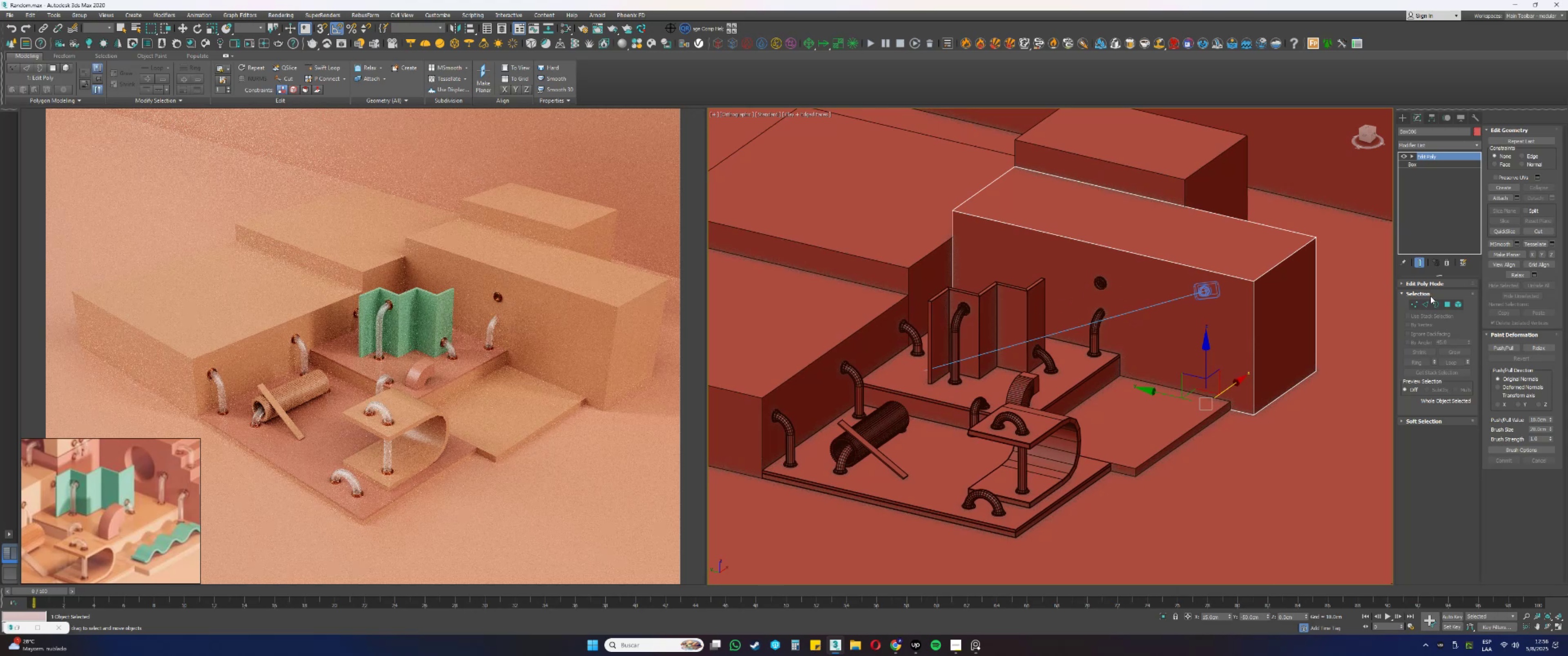 
type(22[F3][F3])
 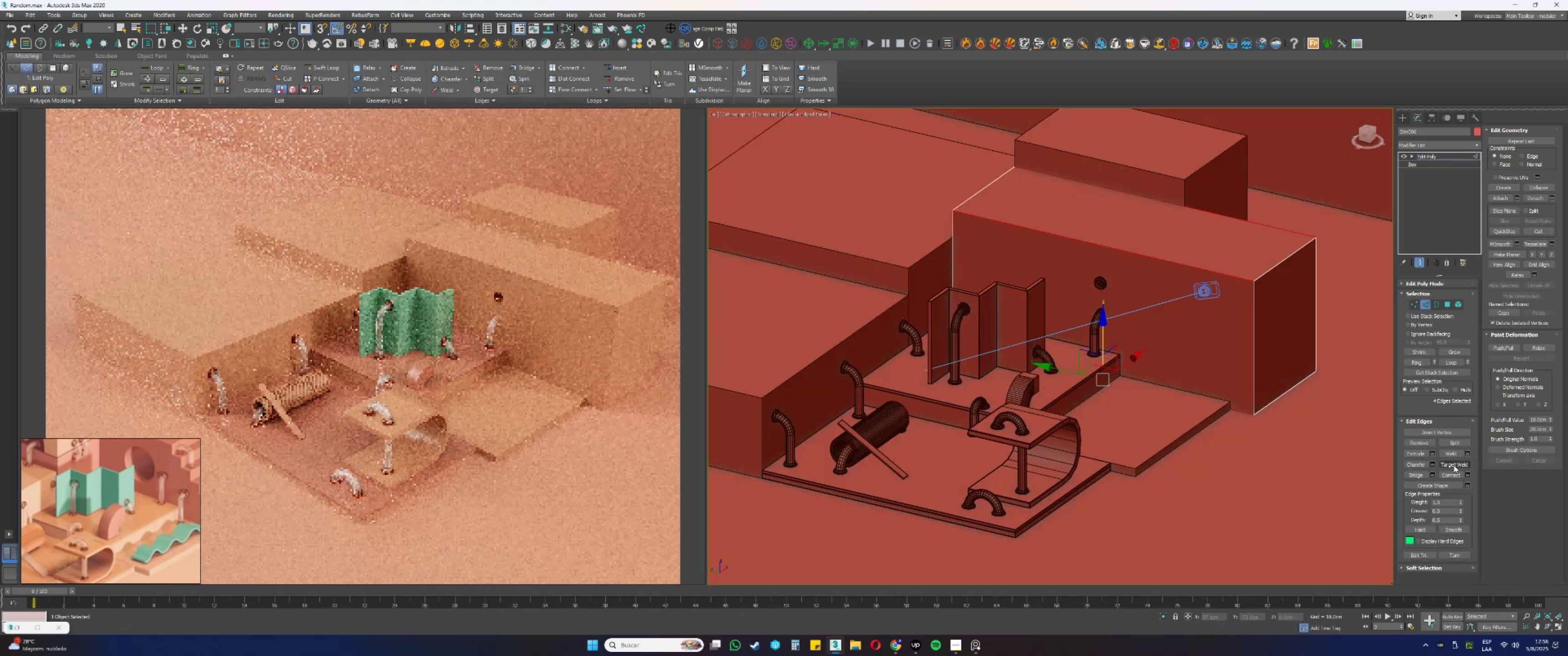 
left_click_drag(start_coordinate=[1160, 148], to_coordinate=[1154, 533])
 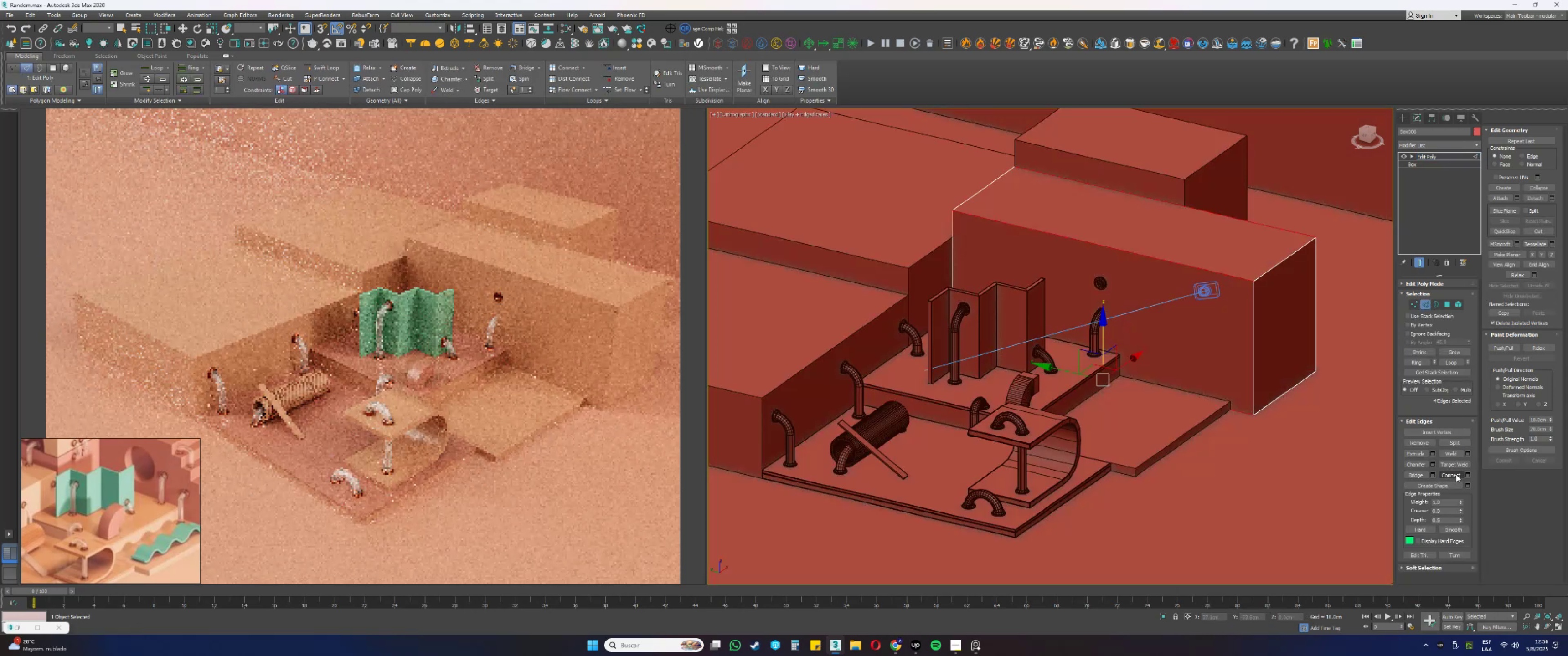 
key(Alt+AltLeft)
 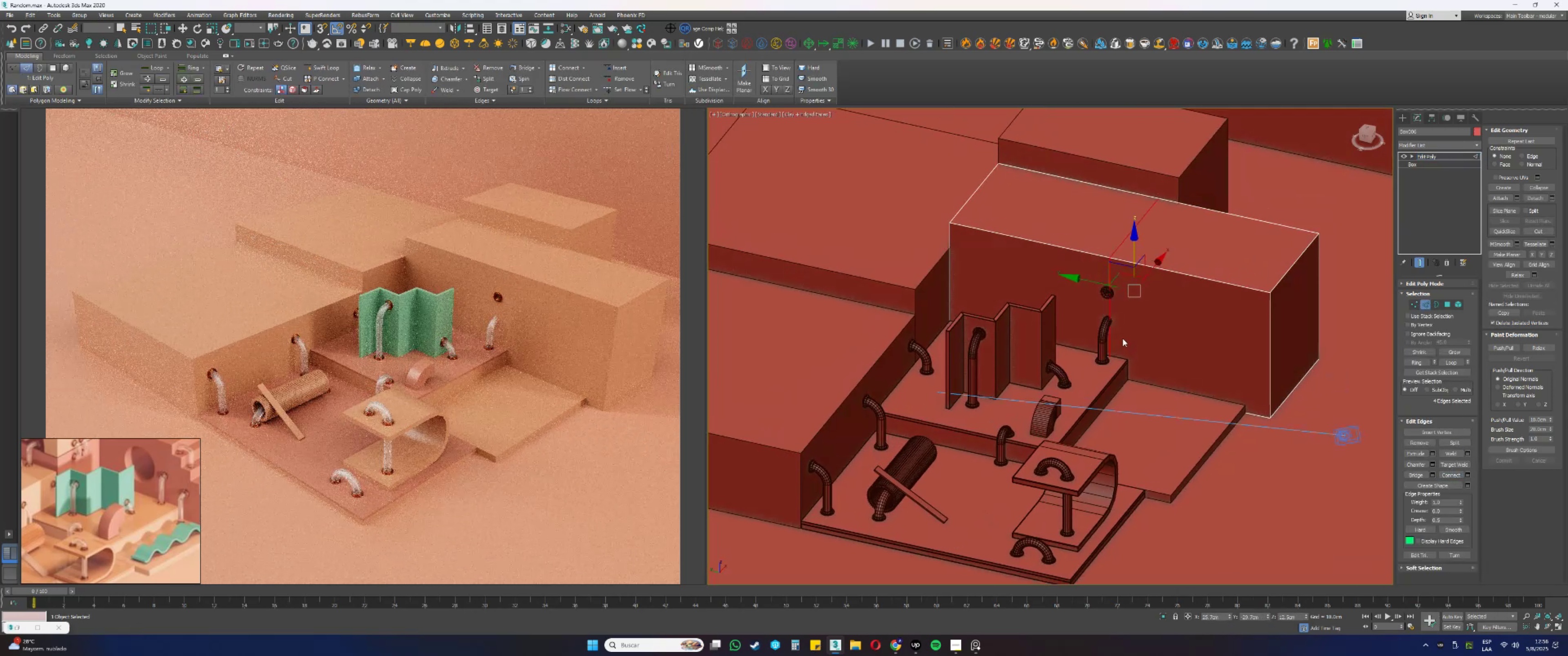 
key(Alt+AltLeft)
 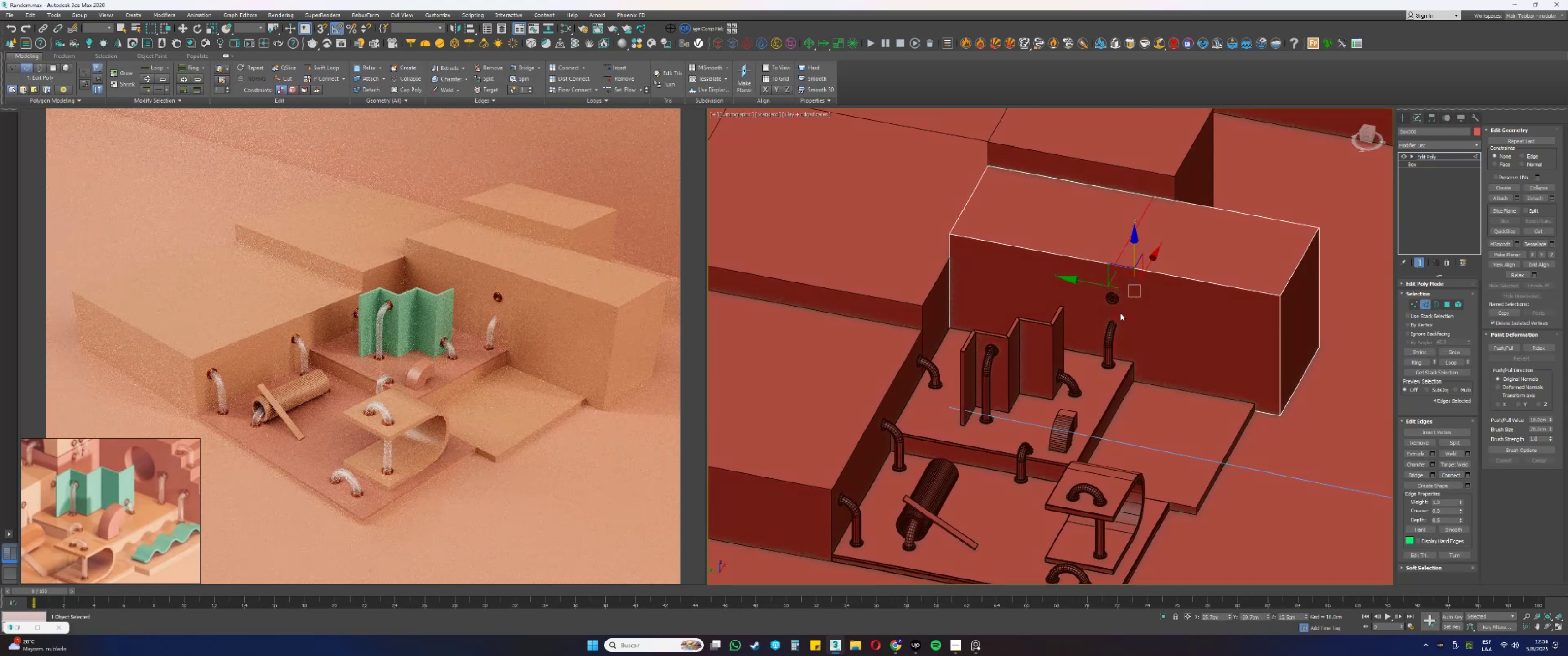 
key(Alt+AltLeft)
 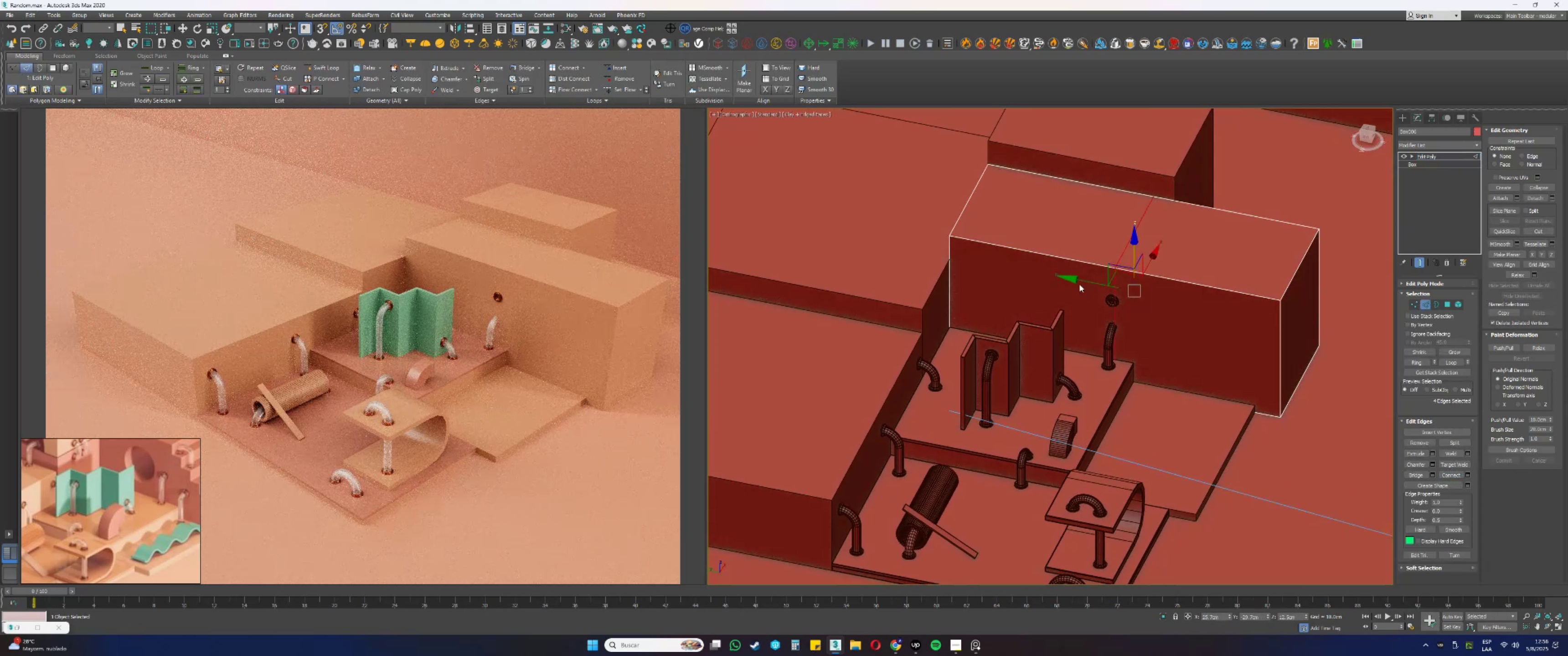 
left_click_drag(start_coordinate=[1080, 279], to_coordinate=[1056, 280])
 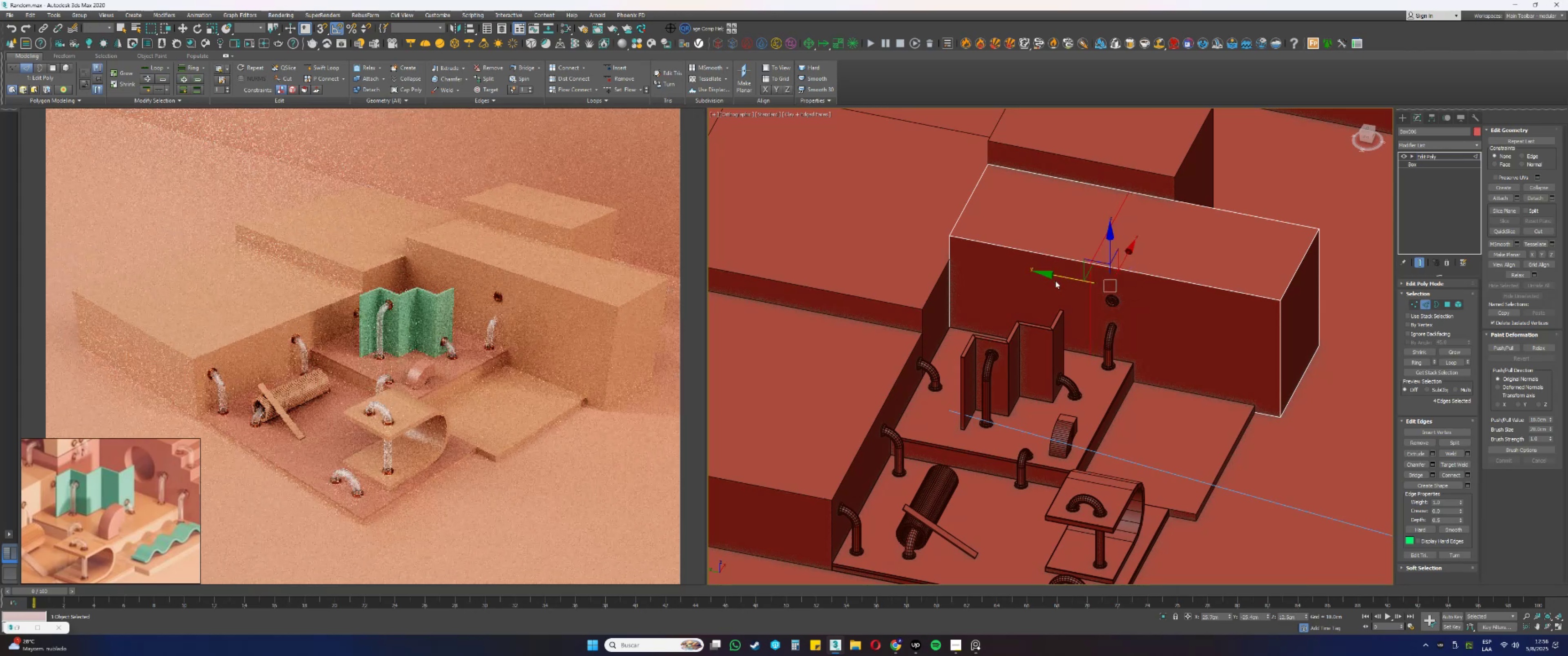 
key(Alt+AltLeft)
 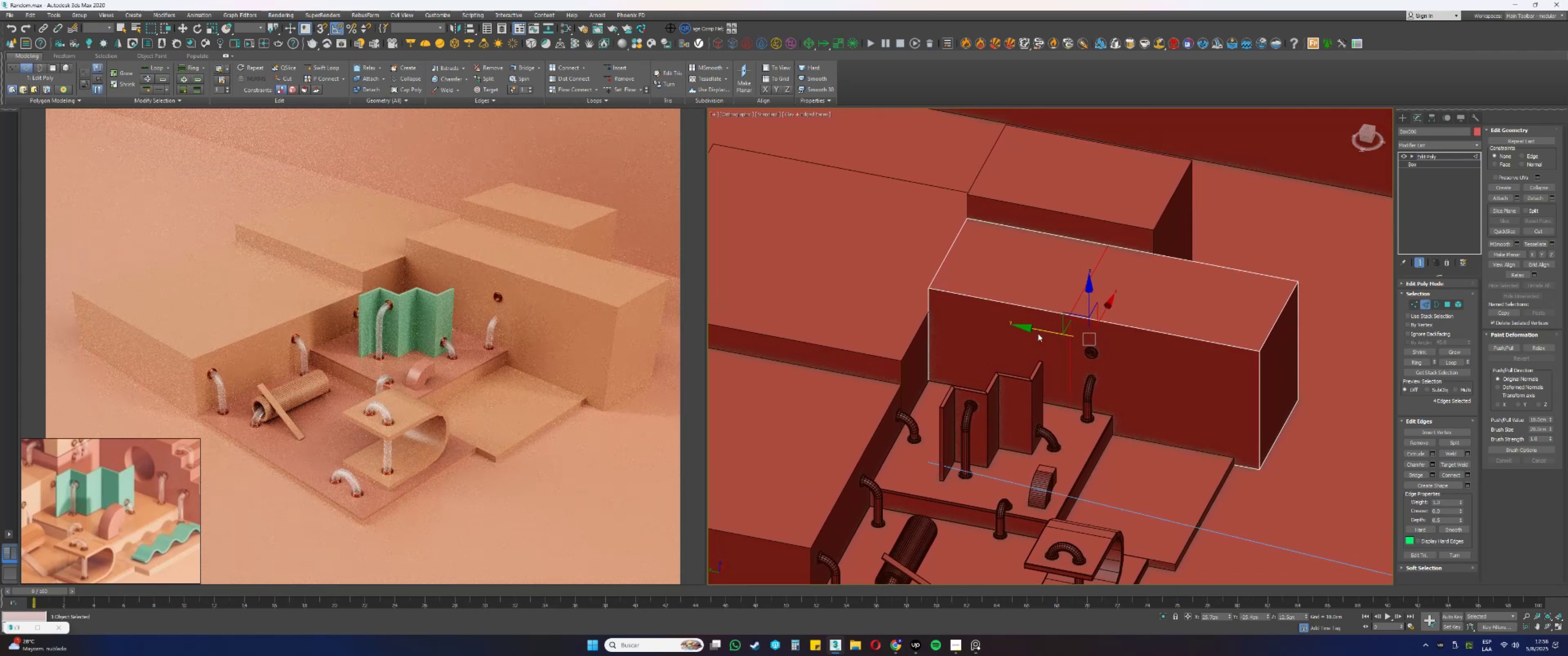 
wait(8.45)
 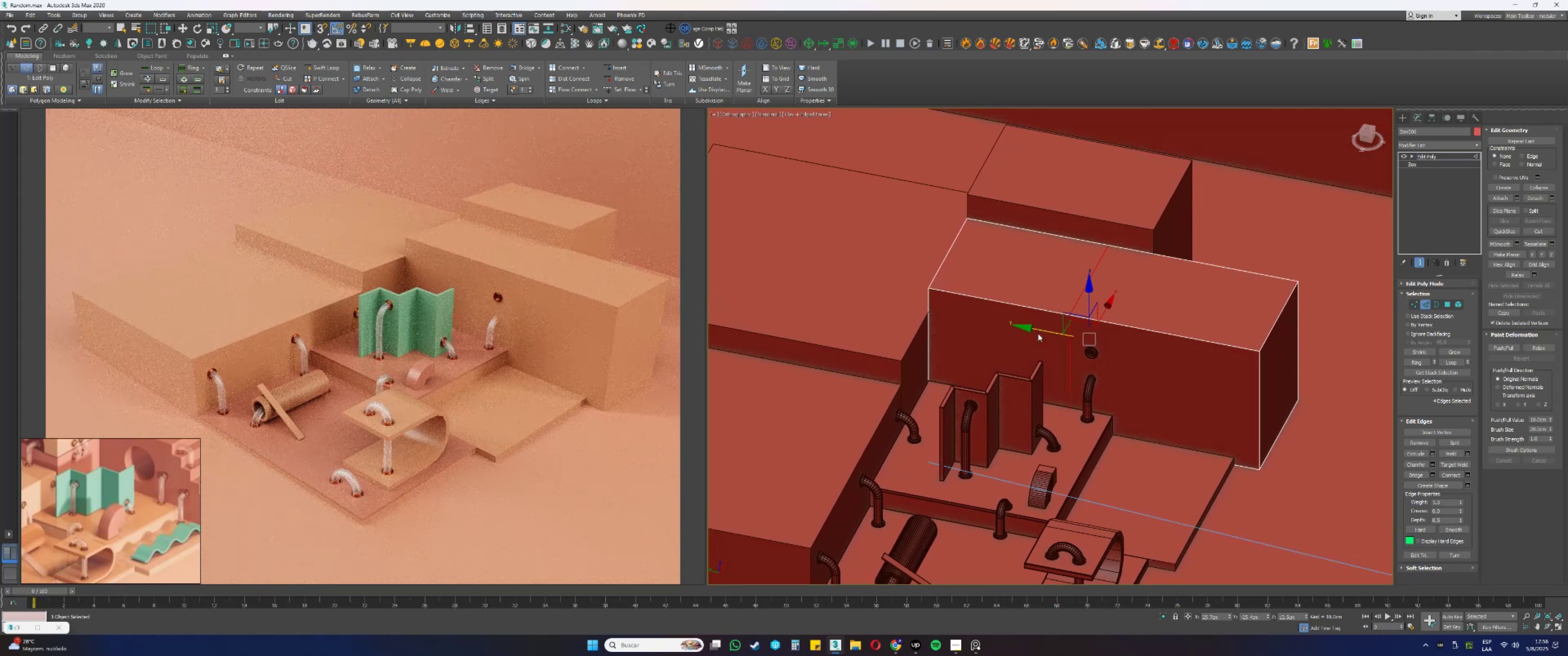 
key(Alt+AltLeft)
 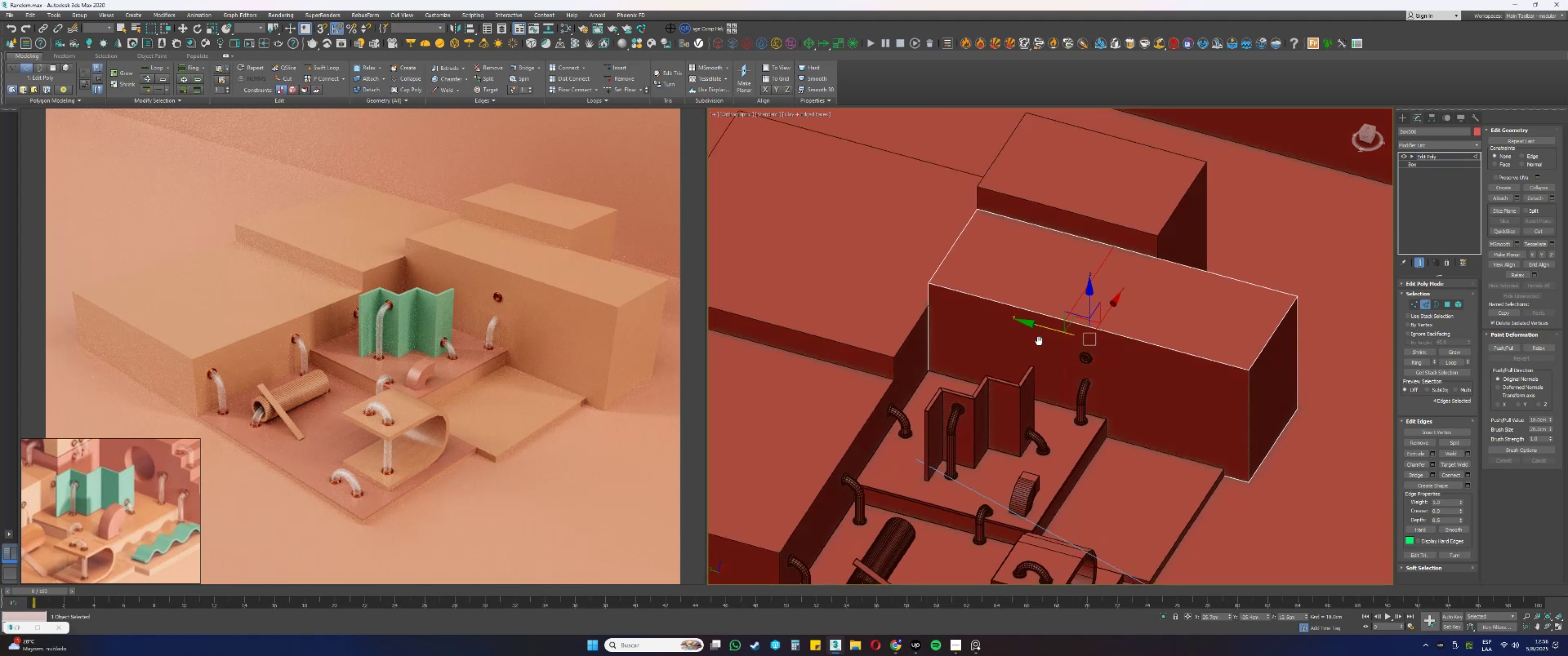 
scroll: coordinate [1043, 344], scroll_direction: up, amount: 1.0
 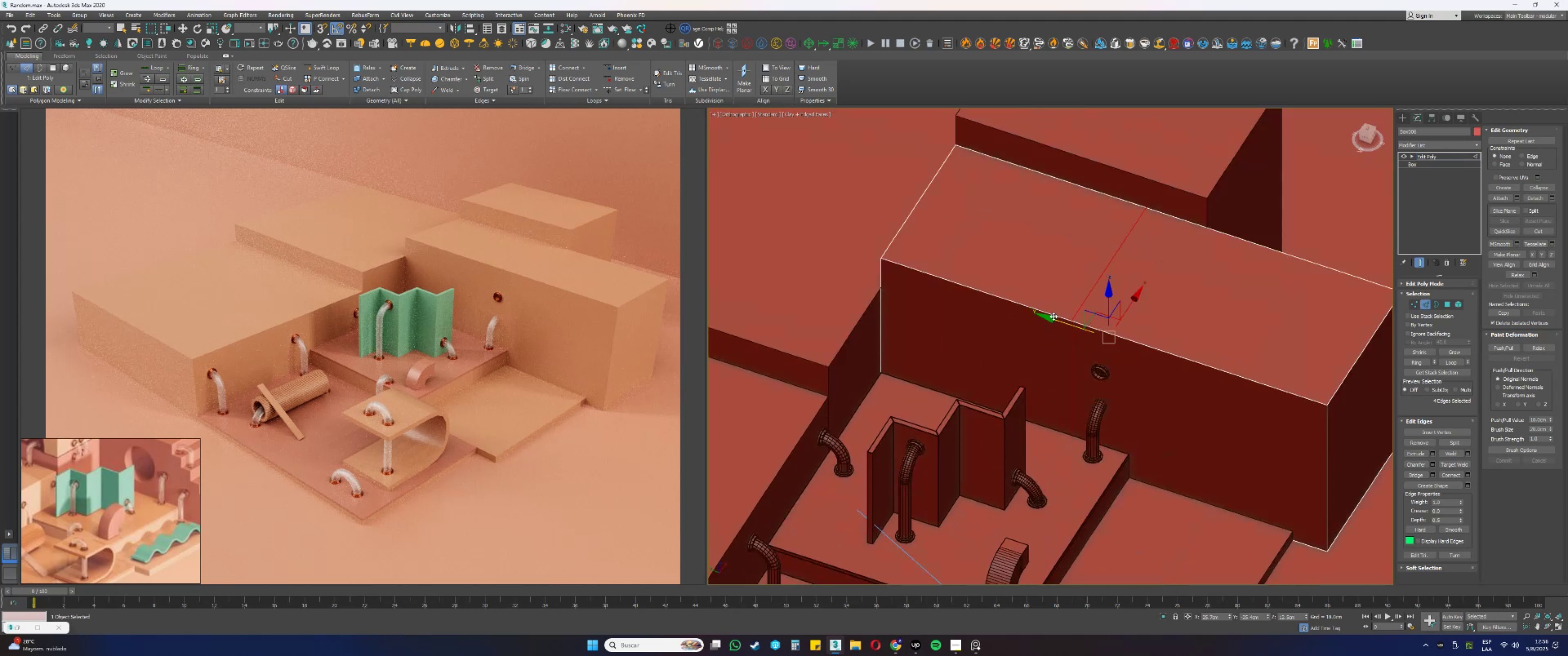 
left_click_drag(start_coordinate=[1053, 316], to_coordinate=[1029, 311])
 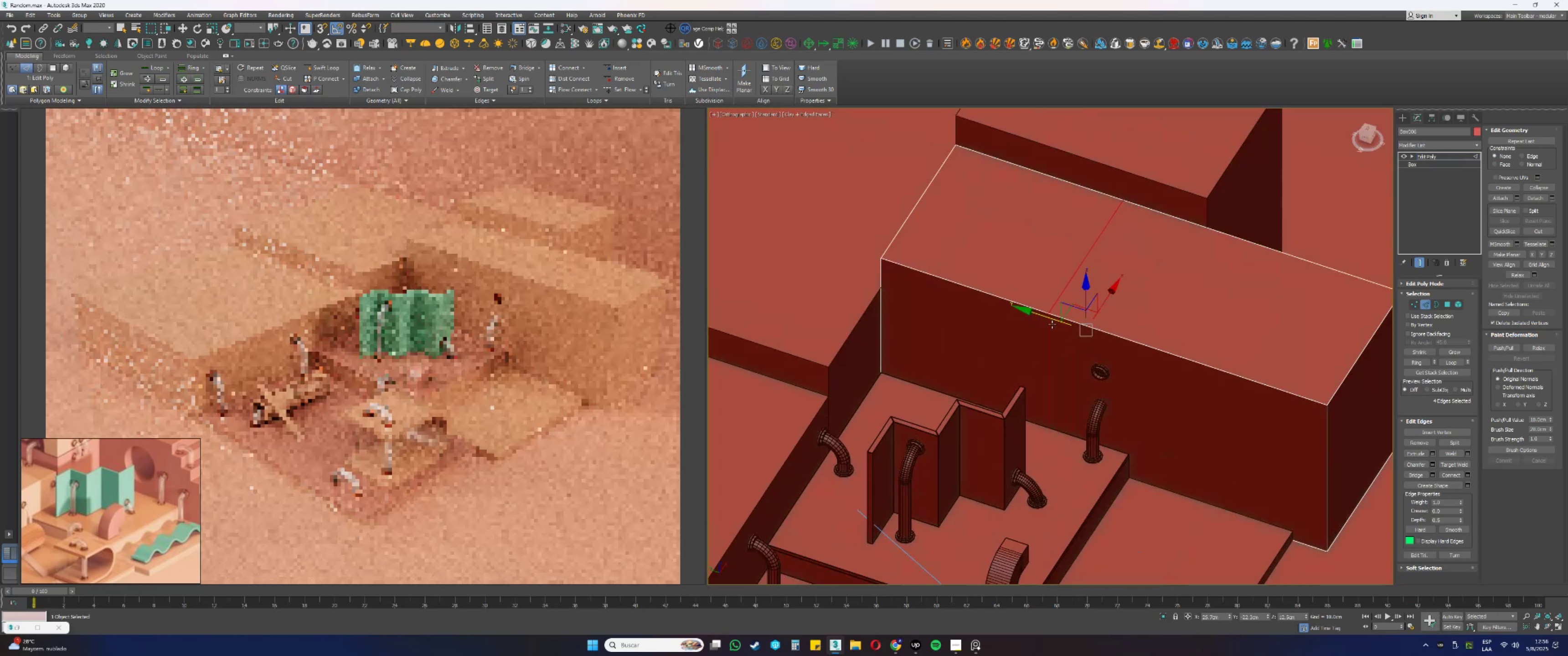 
key(Alt+AltLeft)
 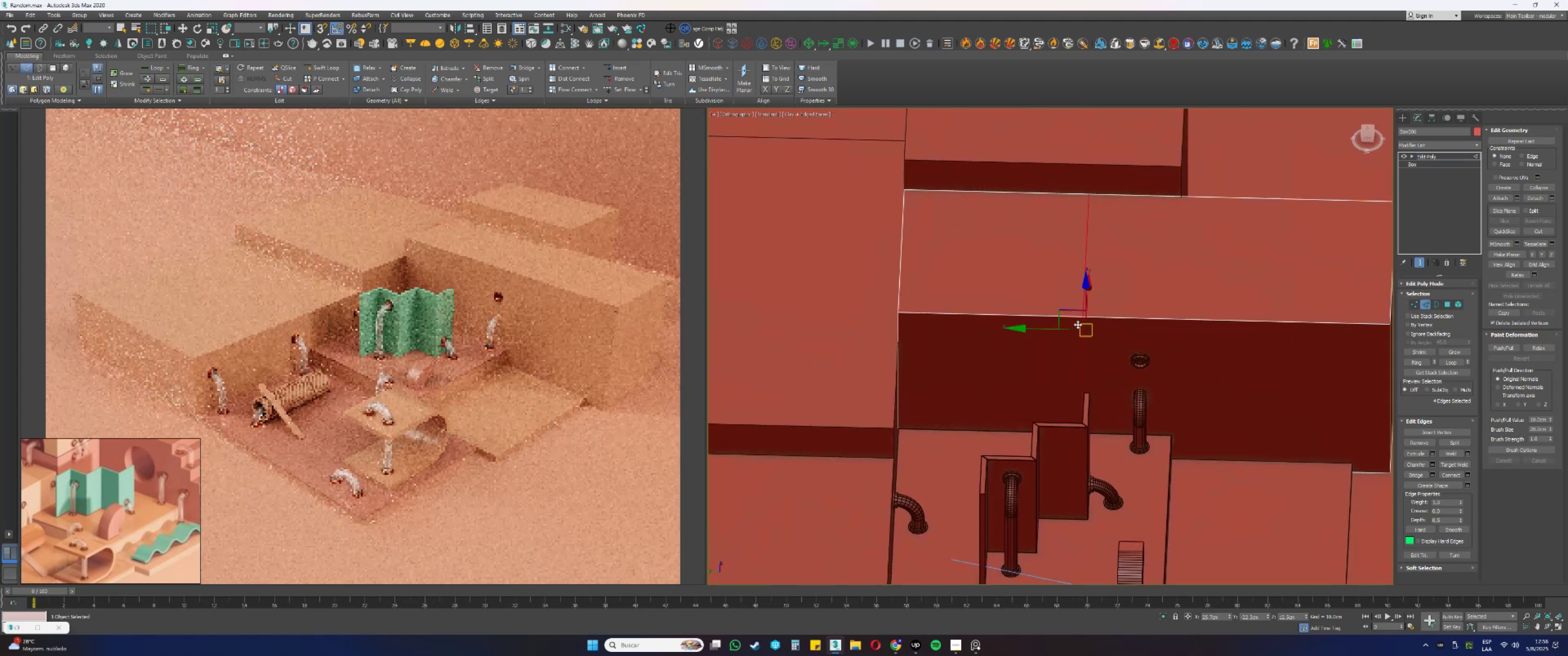 
scroll: coordinate [1070, 323], scroll_direction: down, amount: 2.0
 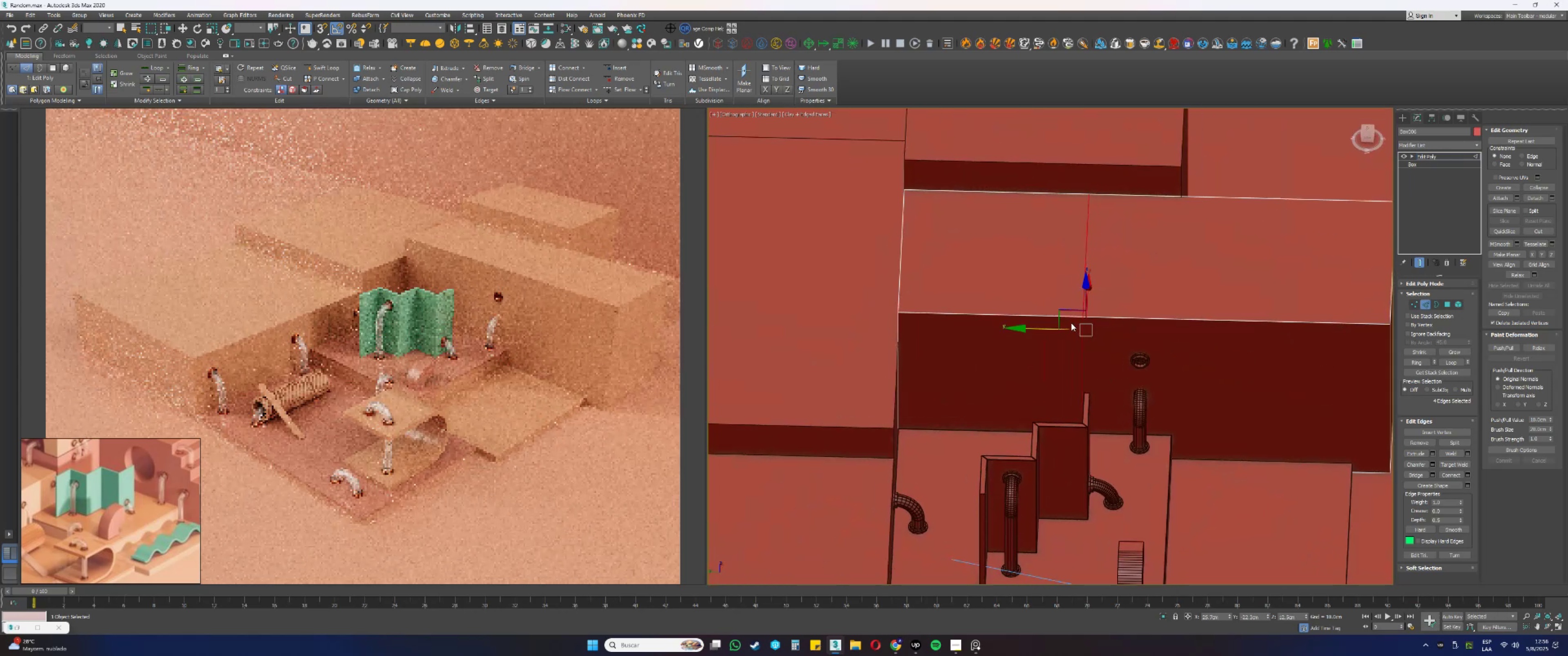 
key(4)
 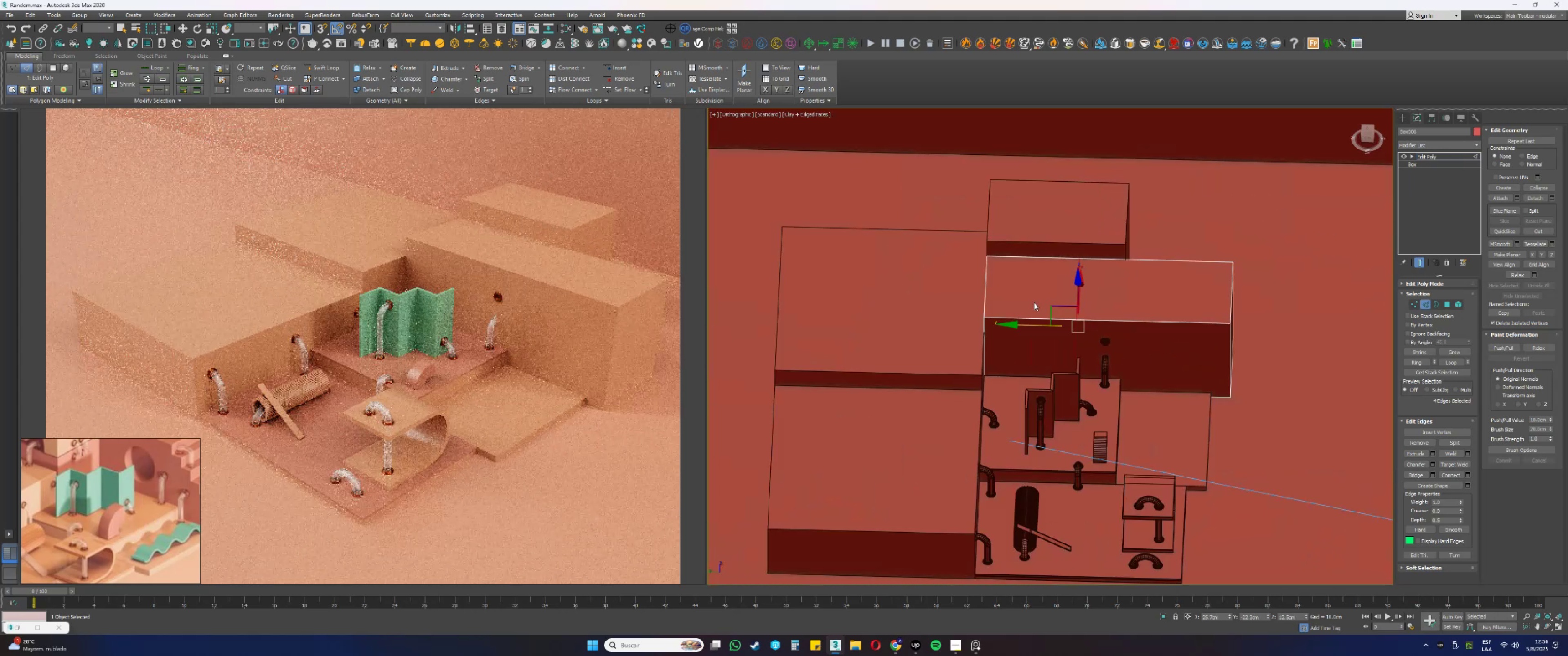 
key(F3)
 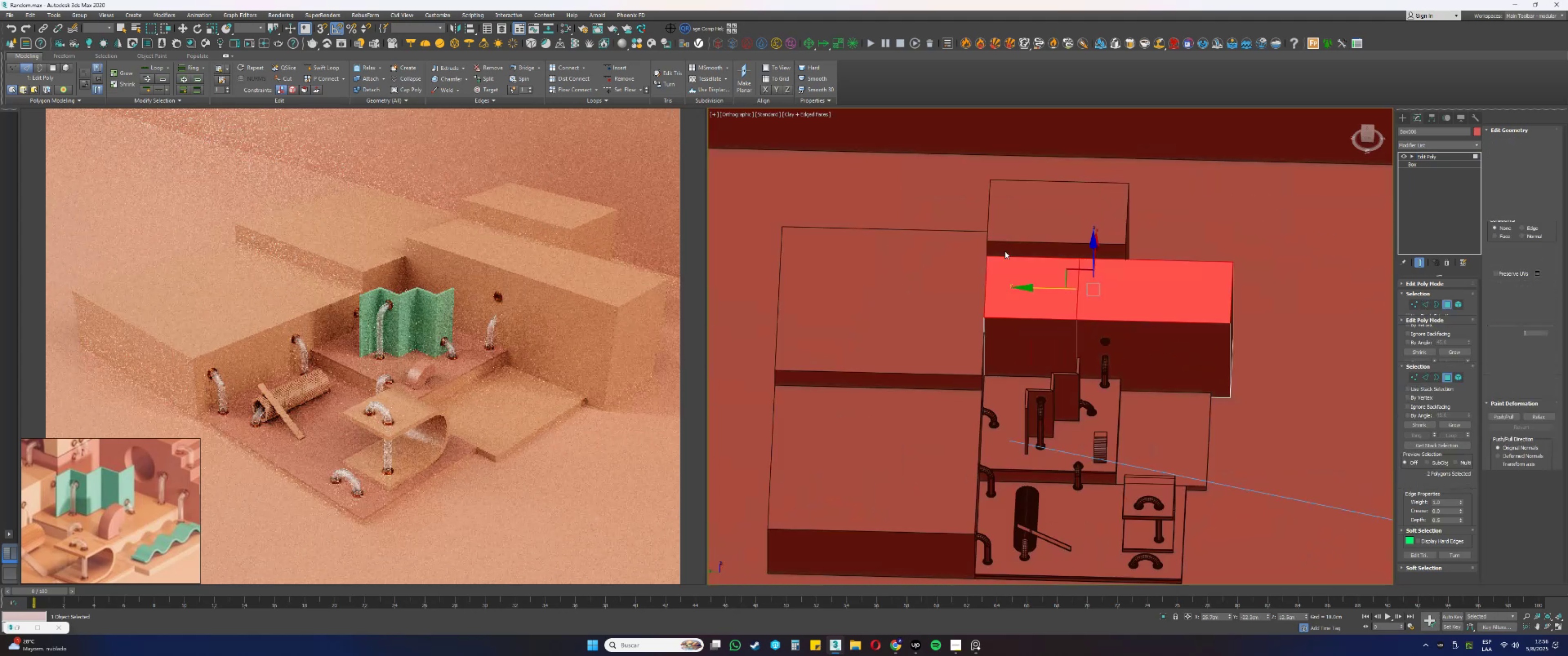 
left_click_drag(start_coordinate=[1025, 213], to_coordinate=[917, 528])
 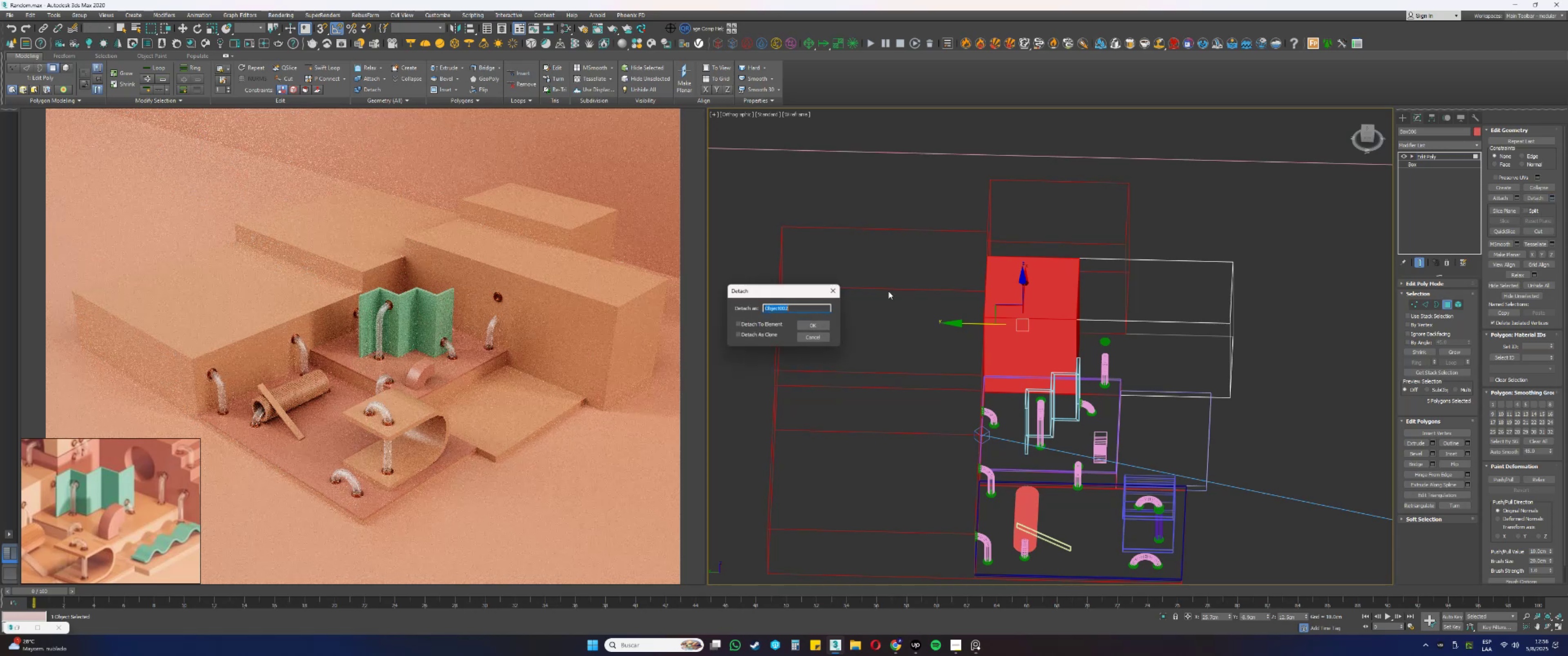 
key(F3)
 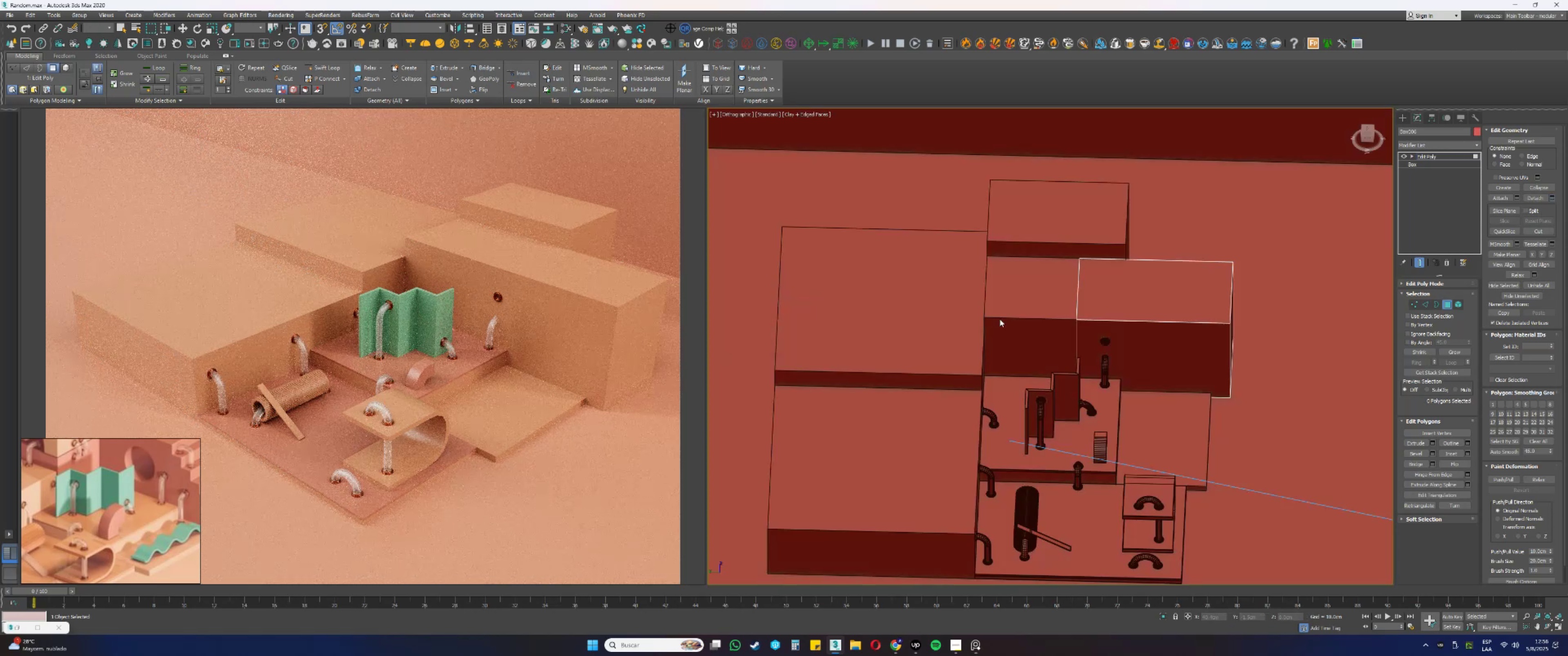 
scroll: coordinate [1028, 330], scroll_direction: up, amount: 2.0
 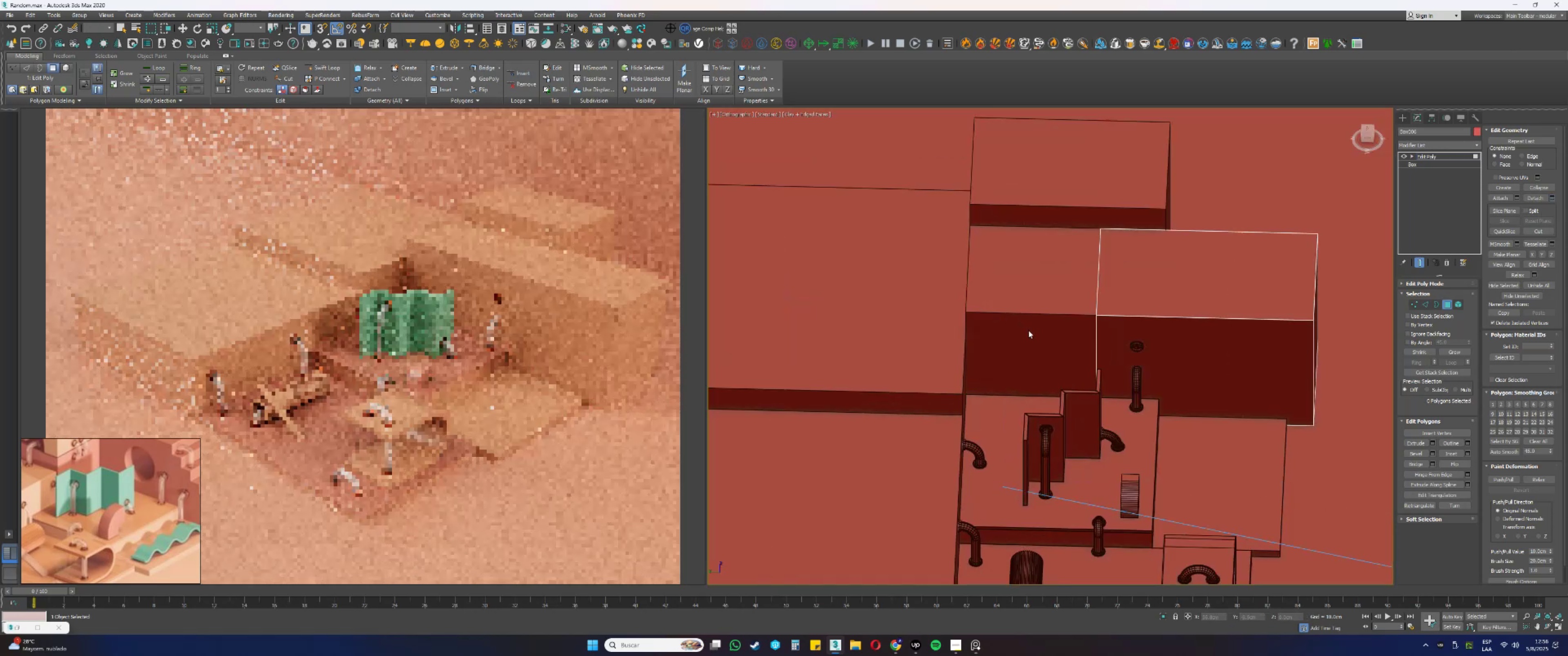 
key(Alt+AltLeft)
 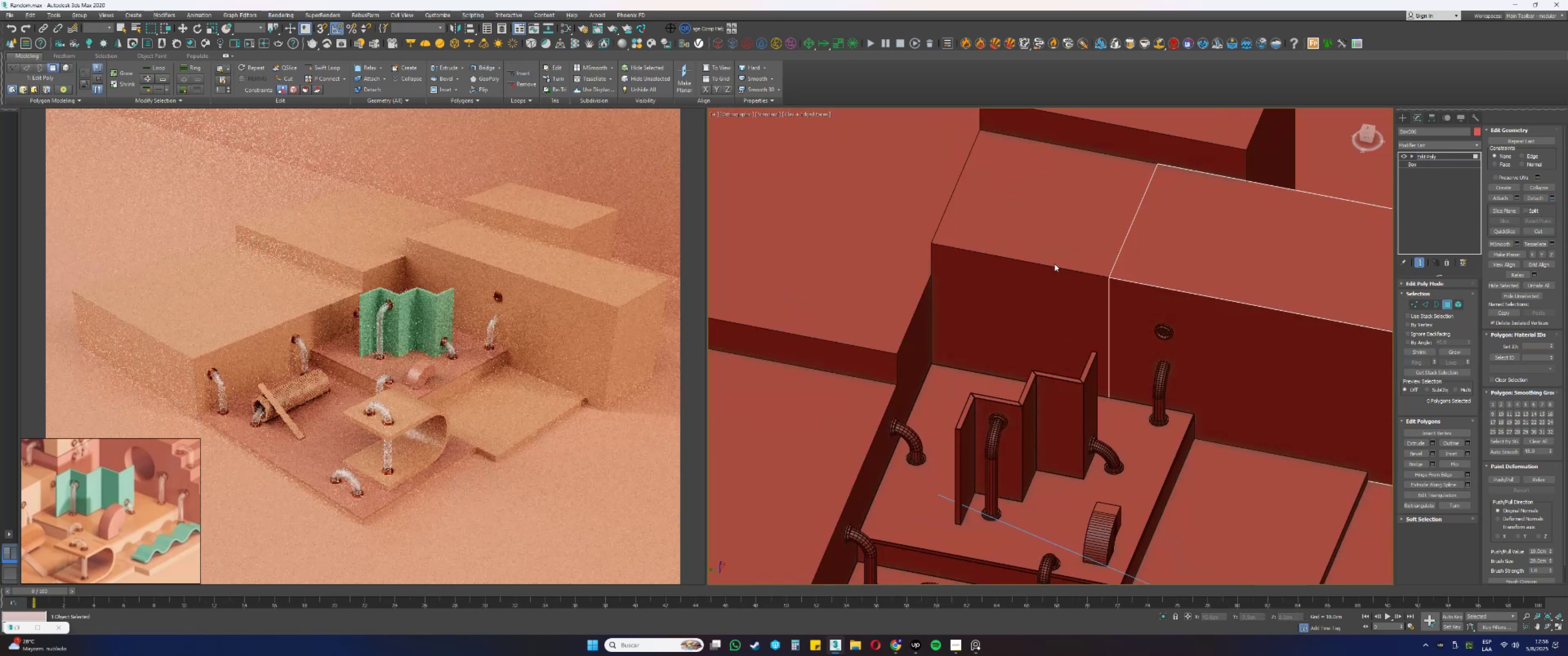 
key(2)
 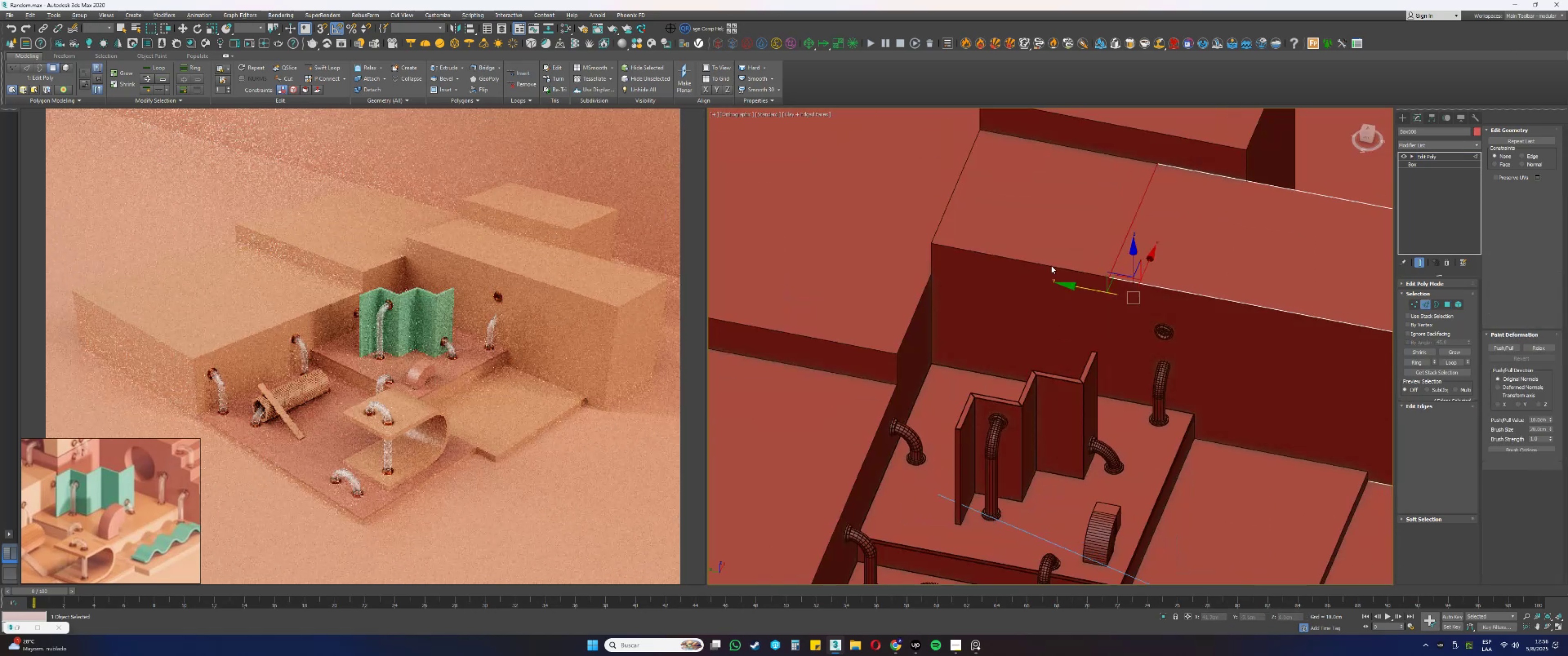 
left_click([1053, 265])
 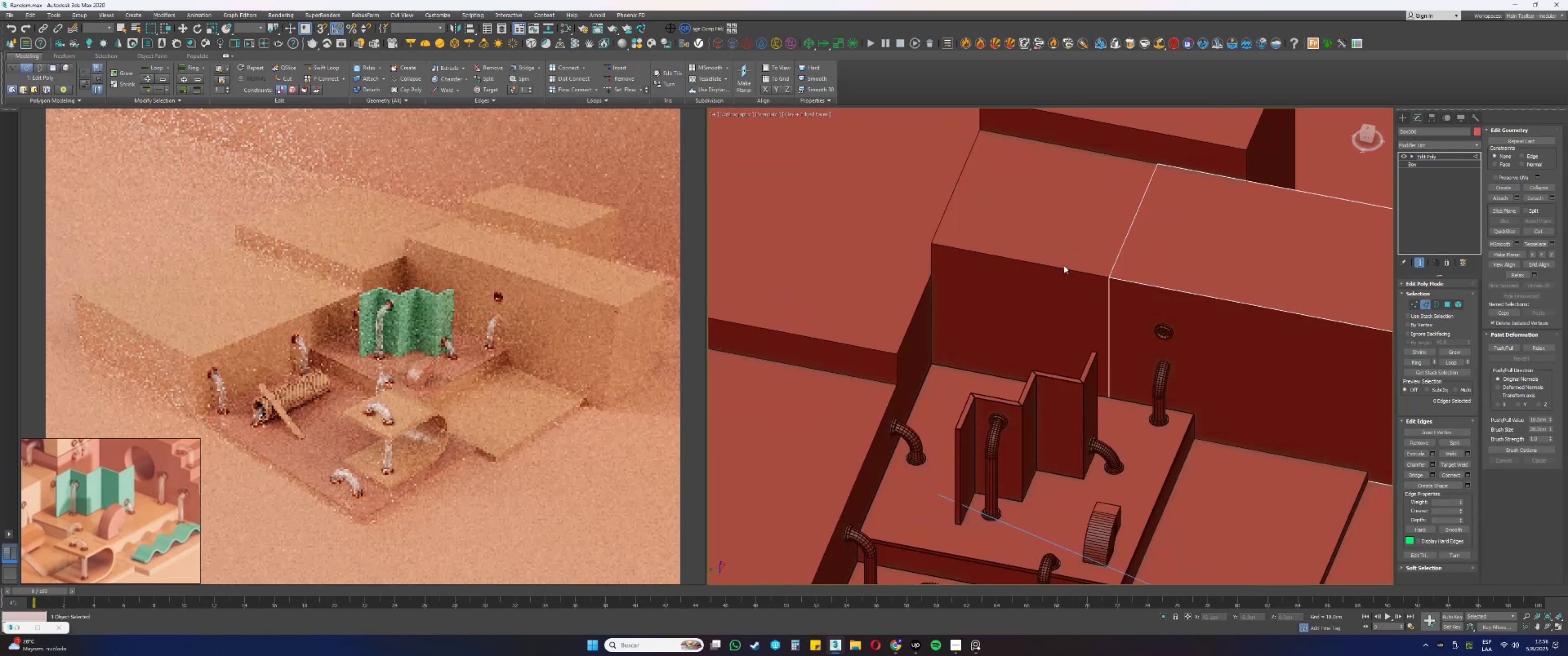 
key(2)
 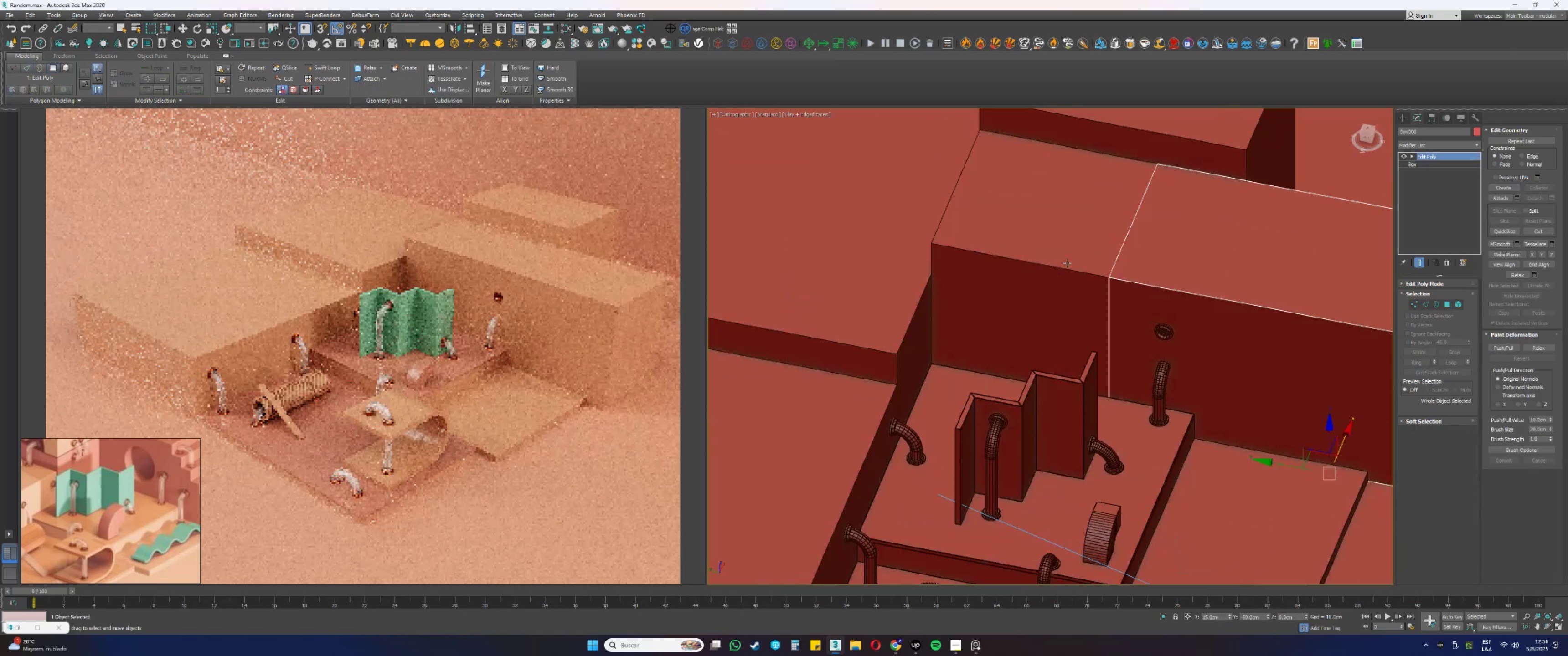 
left_click([1050, 257])
 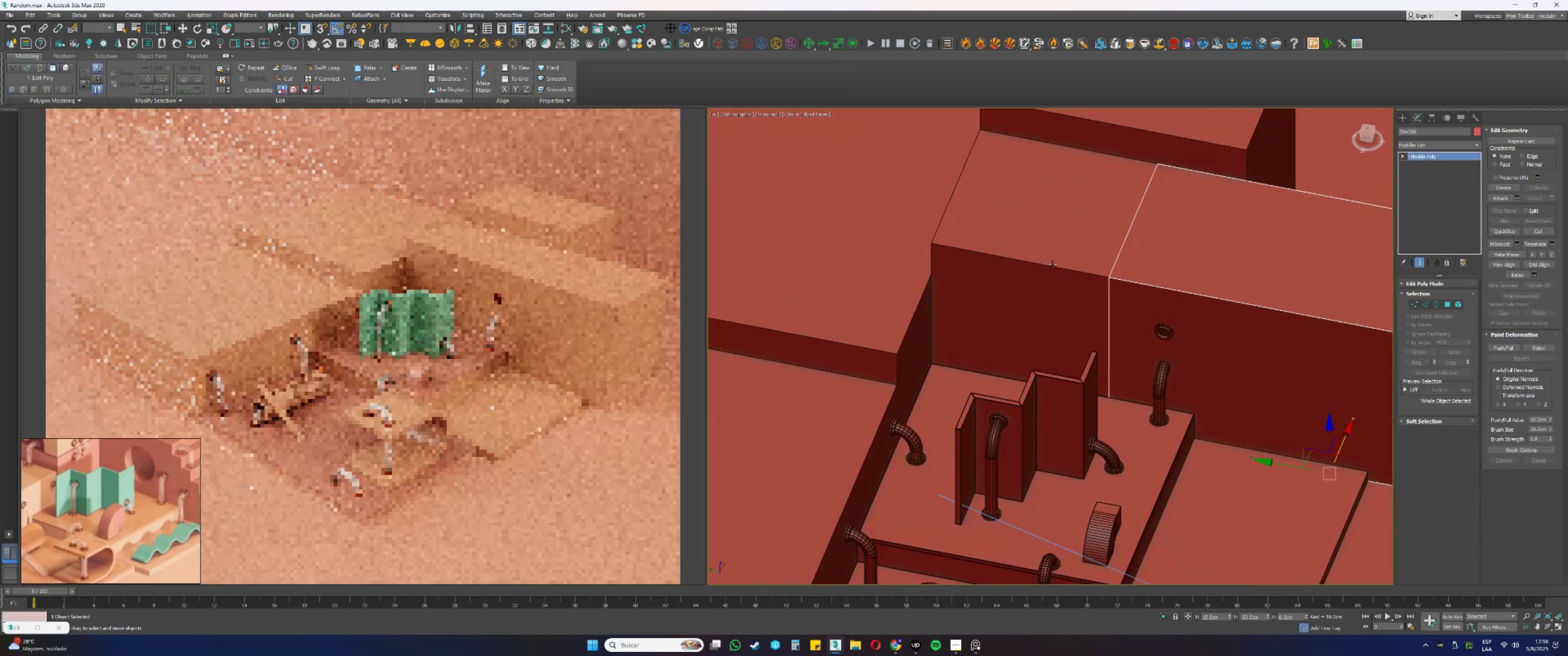 
key(2)
 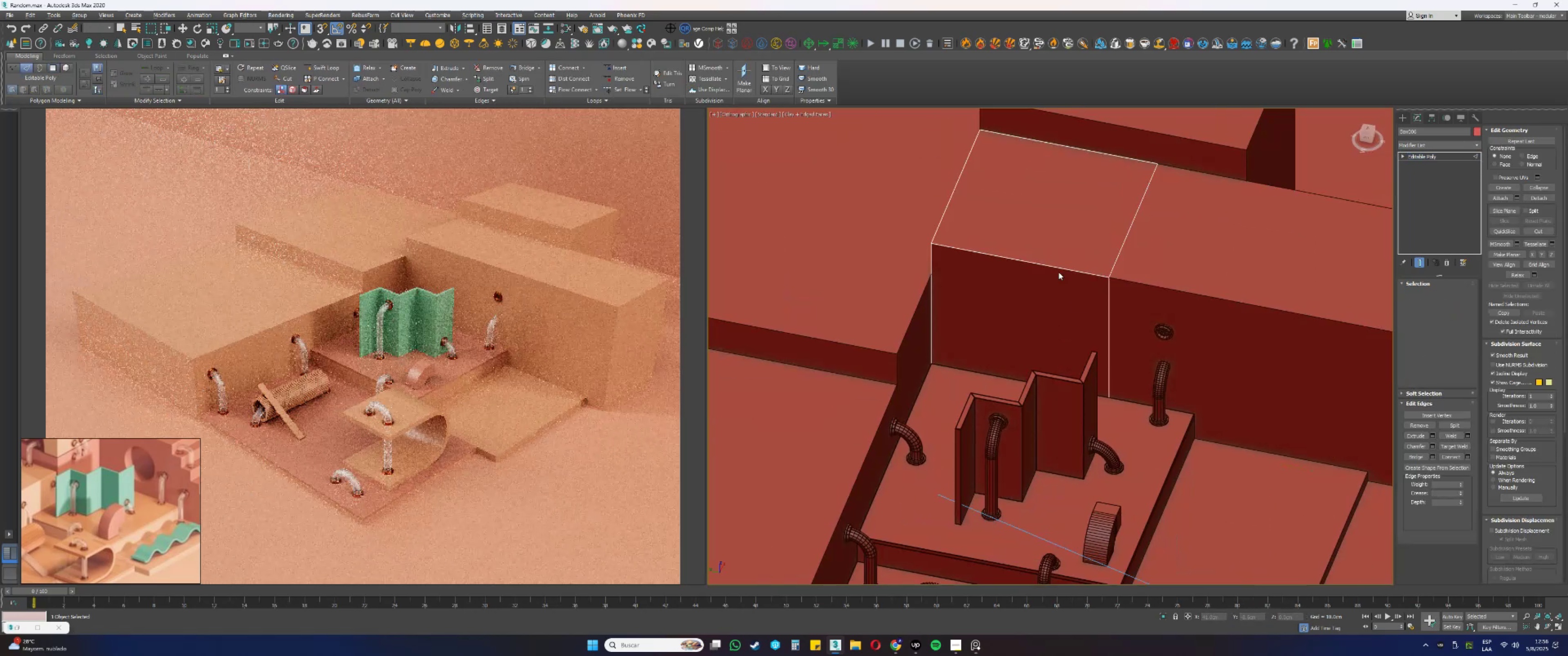 
double_click([1051, 268])
 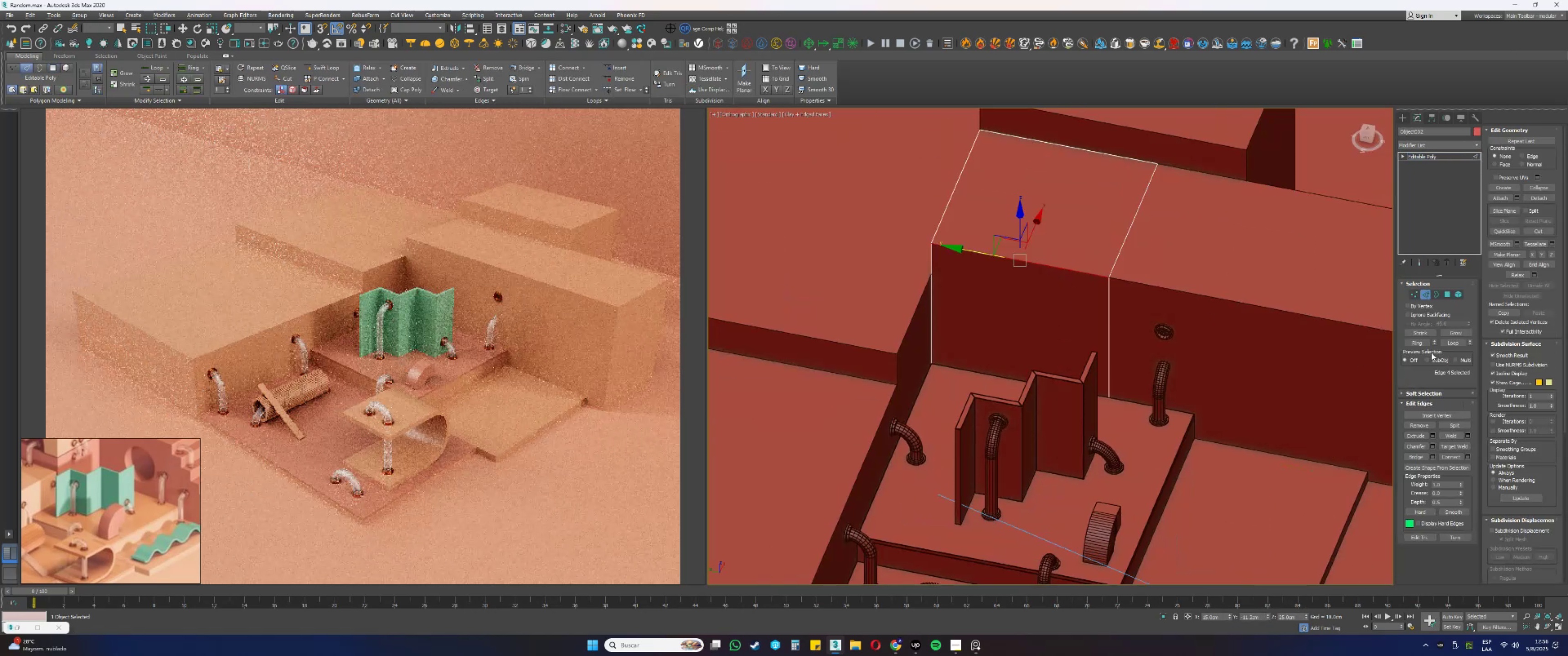 
left_click([1416, 344])
 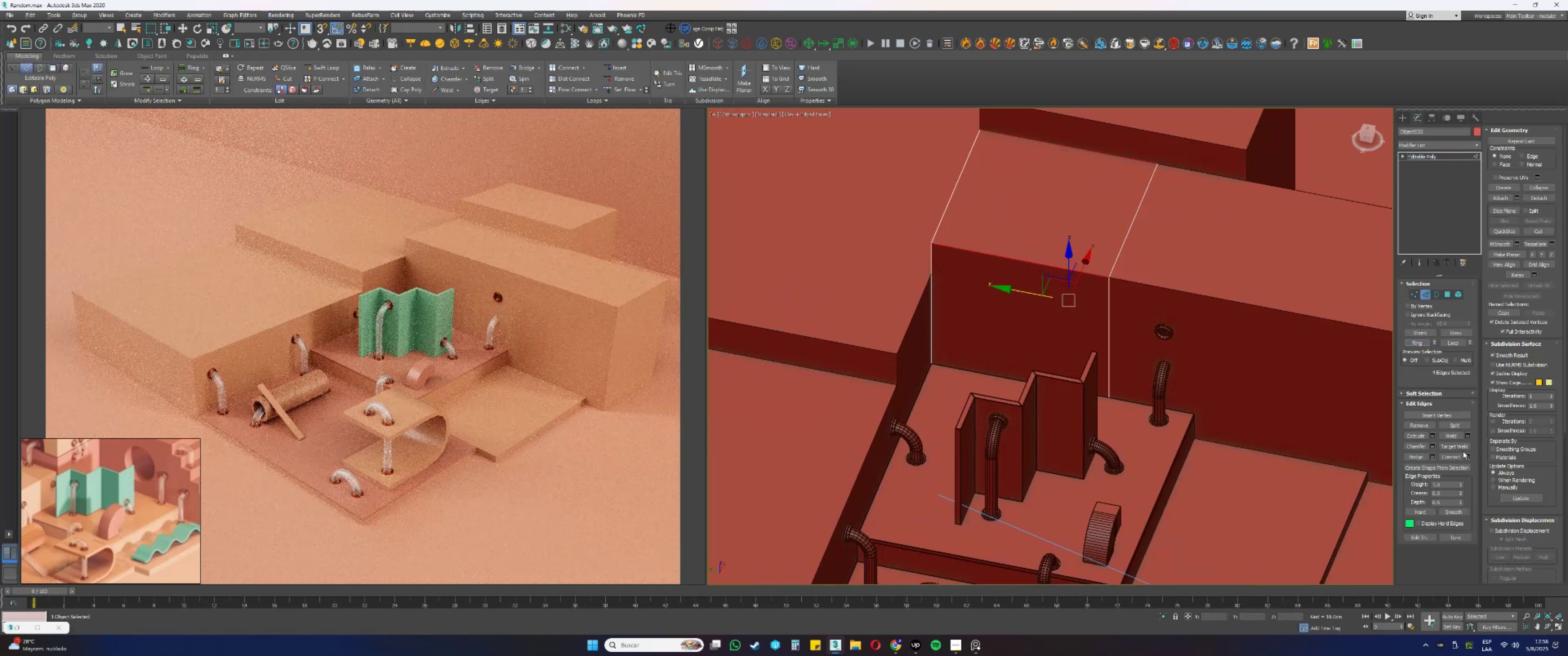 
left_click([1468, 455])
 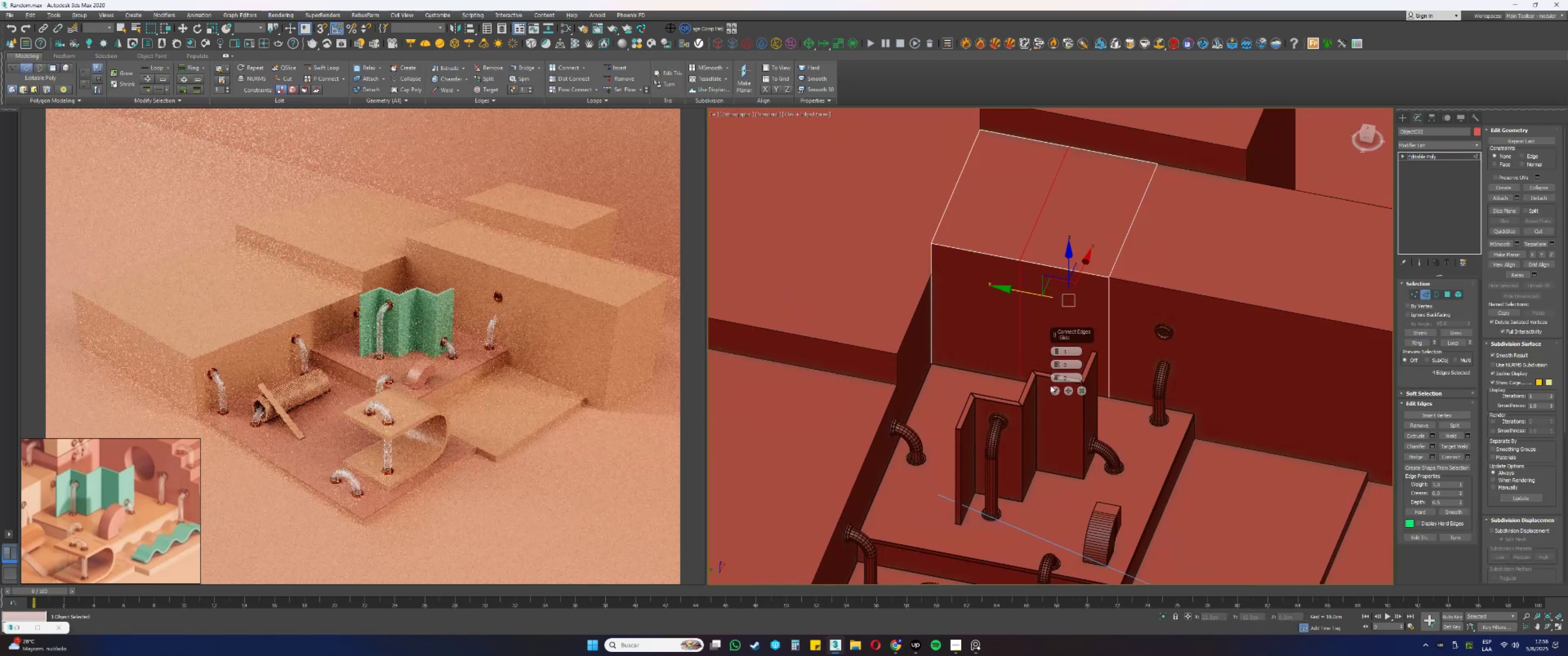 
left_click_drag(start_coordinate=[1142, 347], to_coordinate=[1103, 339])
 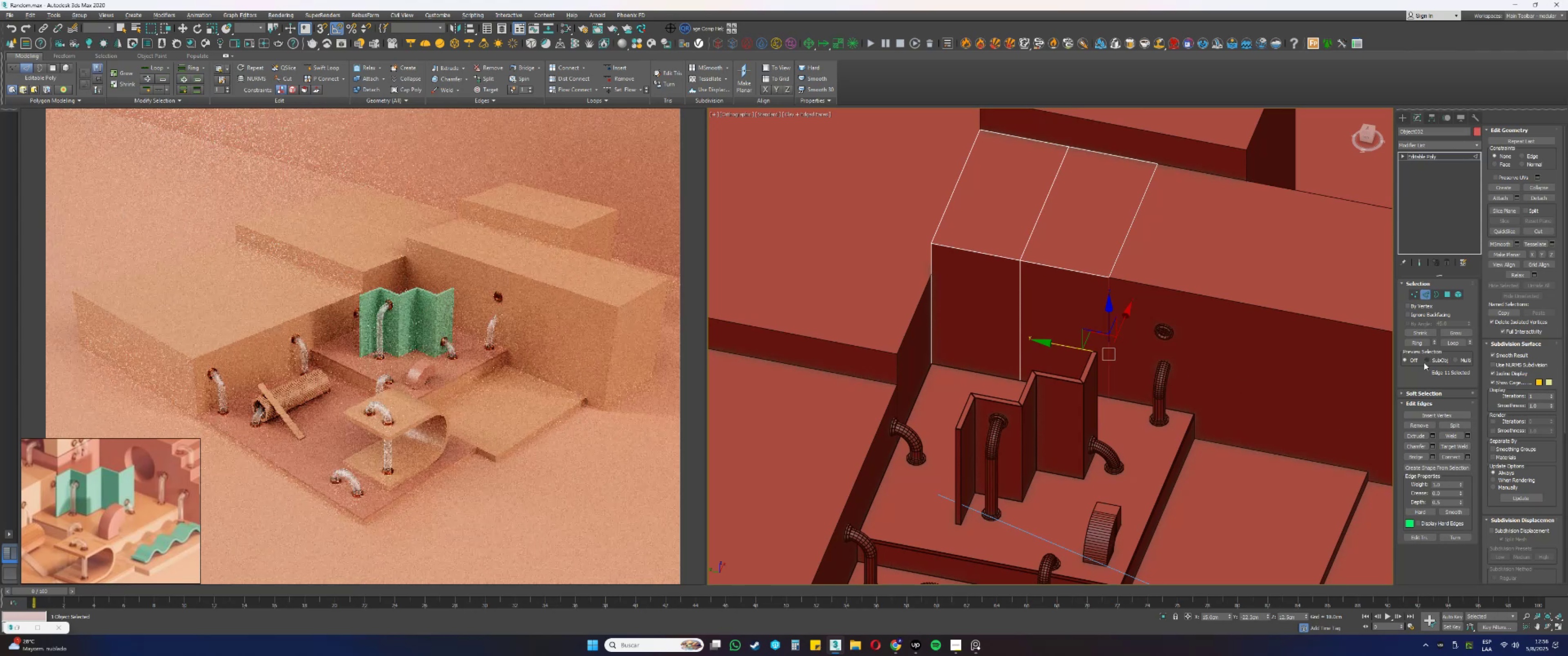 
left_click([1407, 345])
 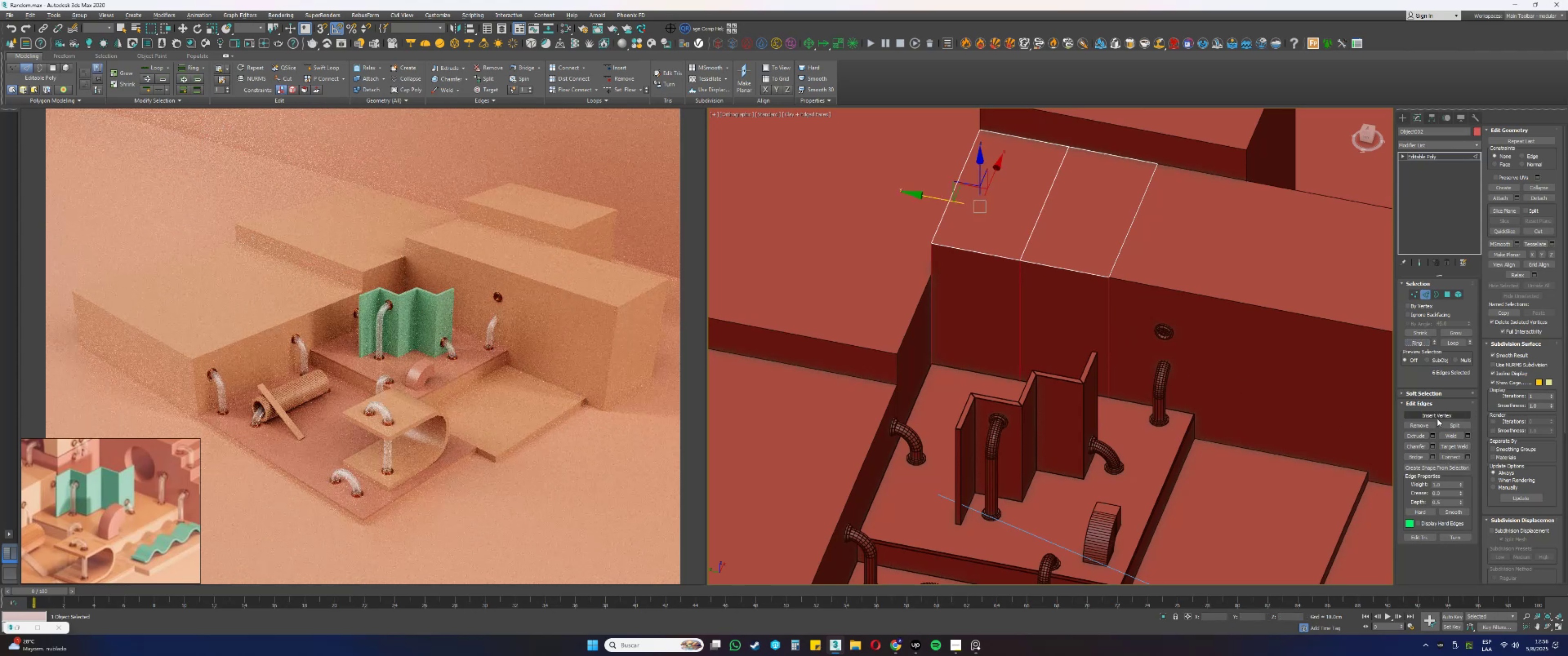 
left_click([1450, 454])
 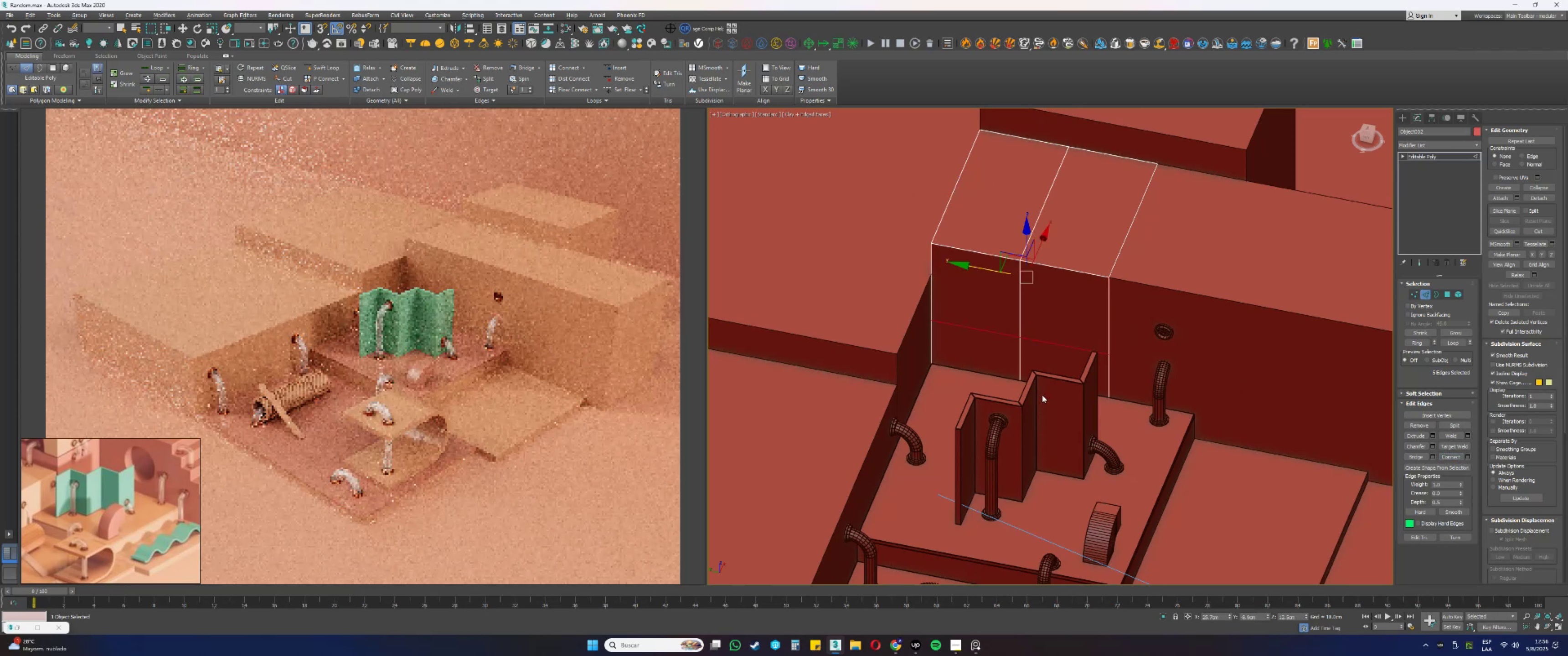 
hold_key(key=ControlLeft, duration=0.69)
left_click([1020, 317])
 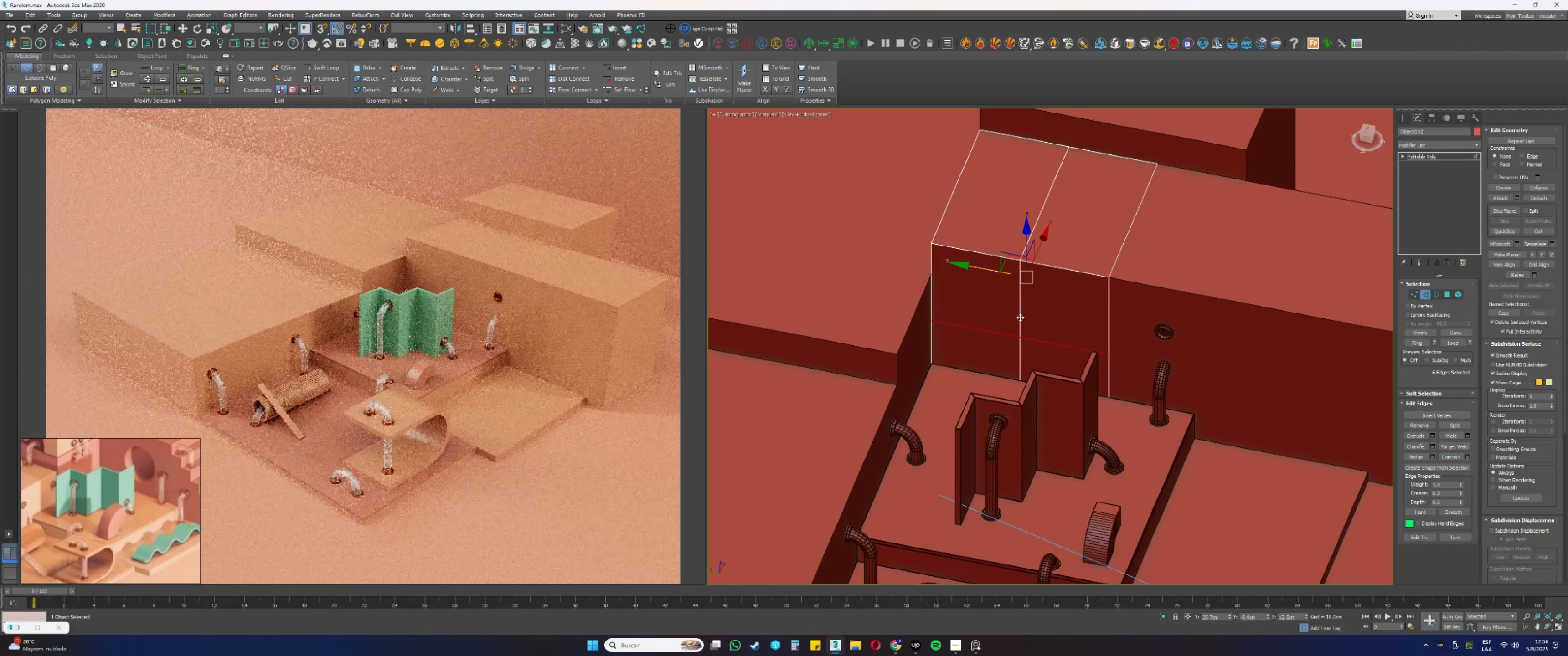 
double_click([1020, 317])
 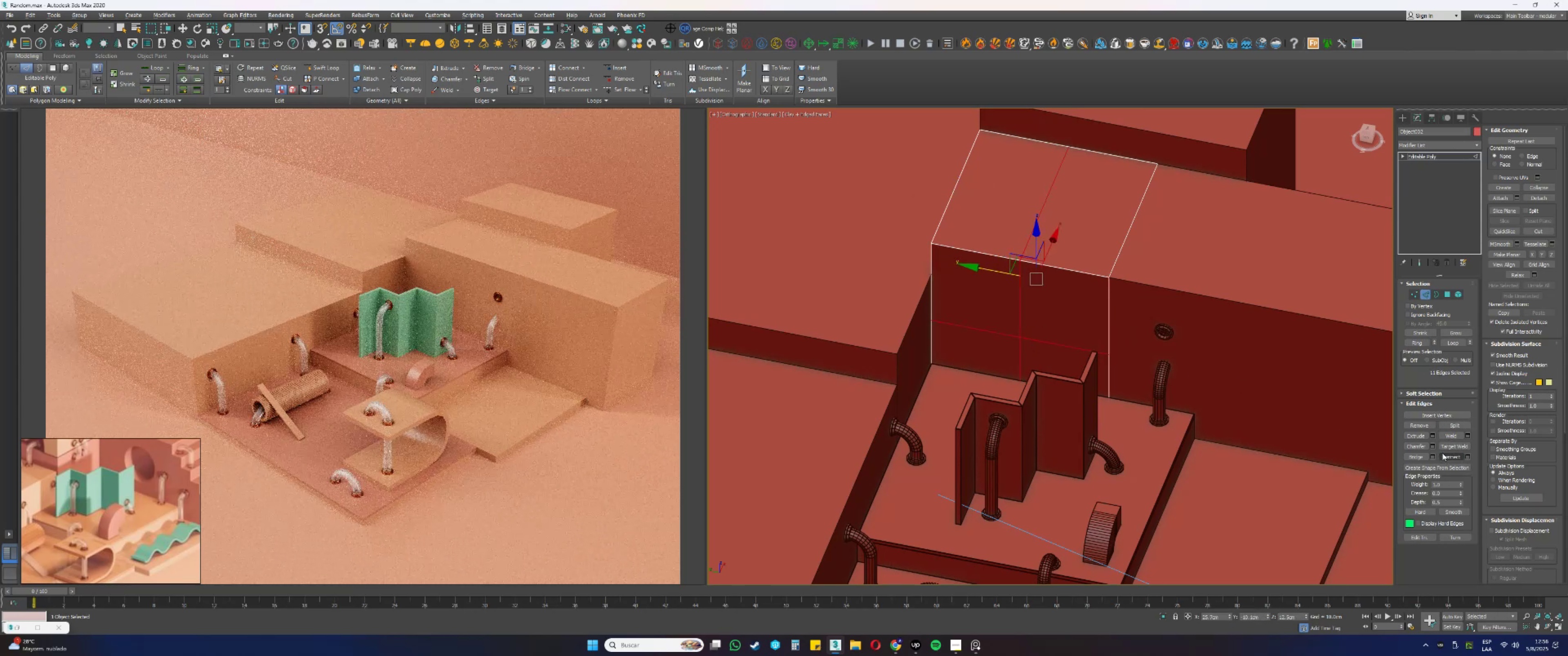 
left_click([1430, 446])
 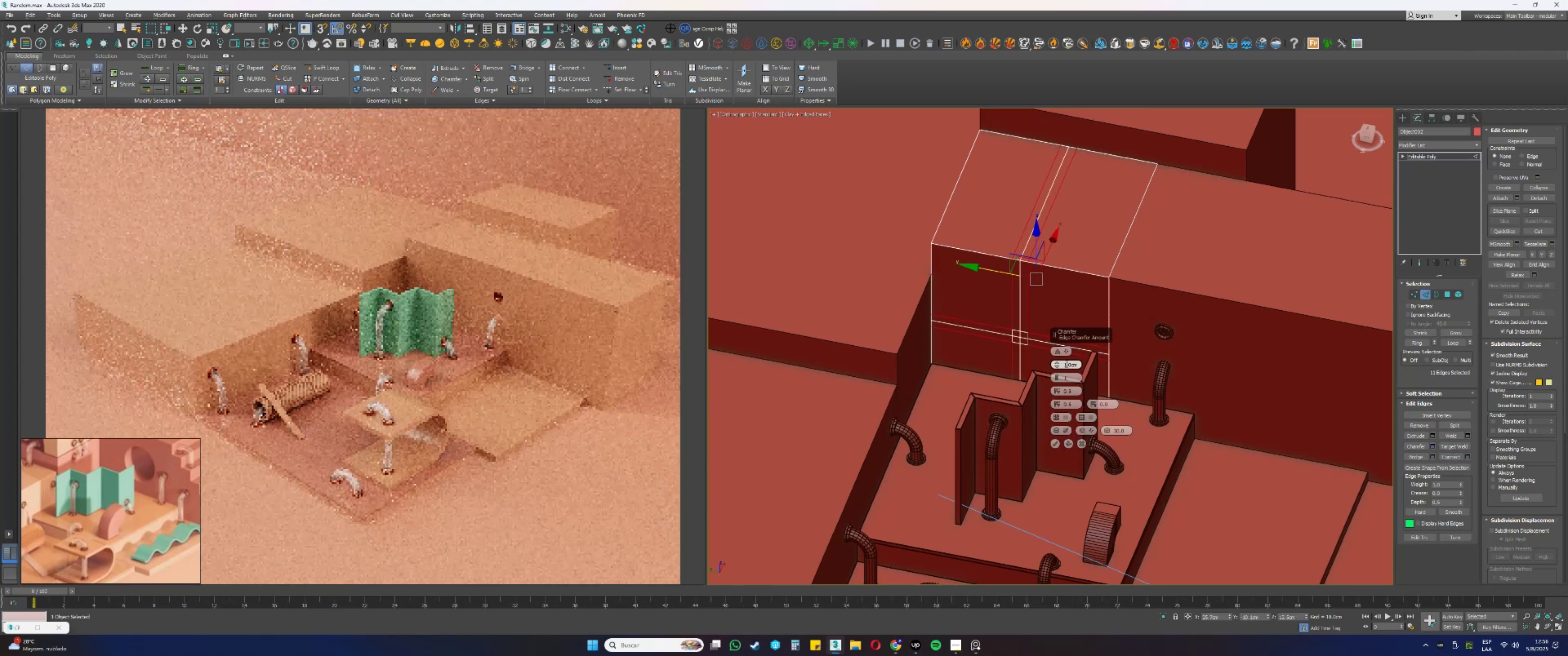 
left_click_drag(start_coordinate=[1057, 364], to_coordinate=[1062, 328])
 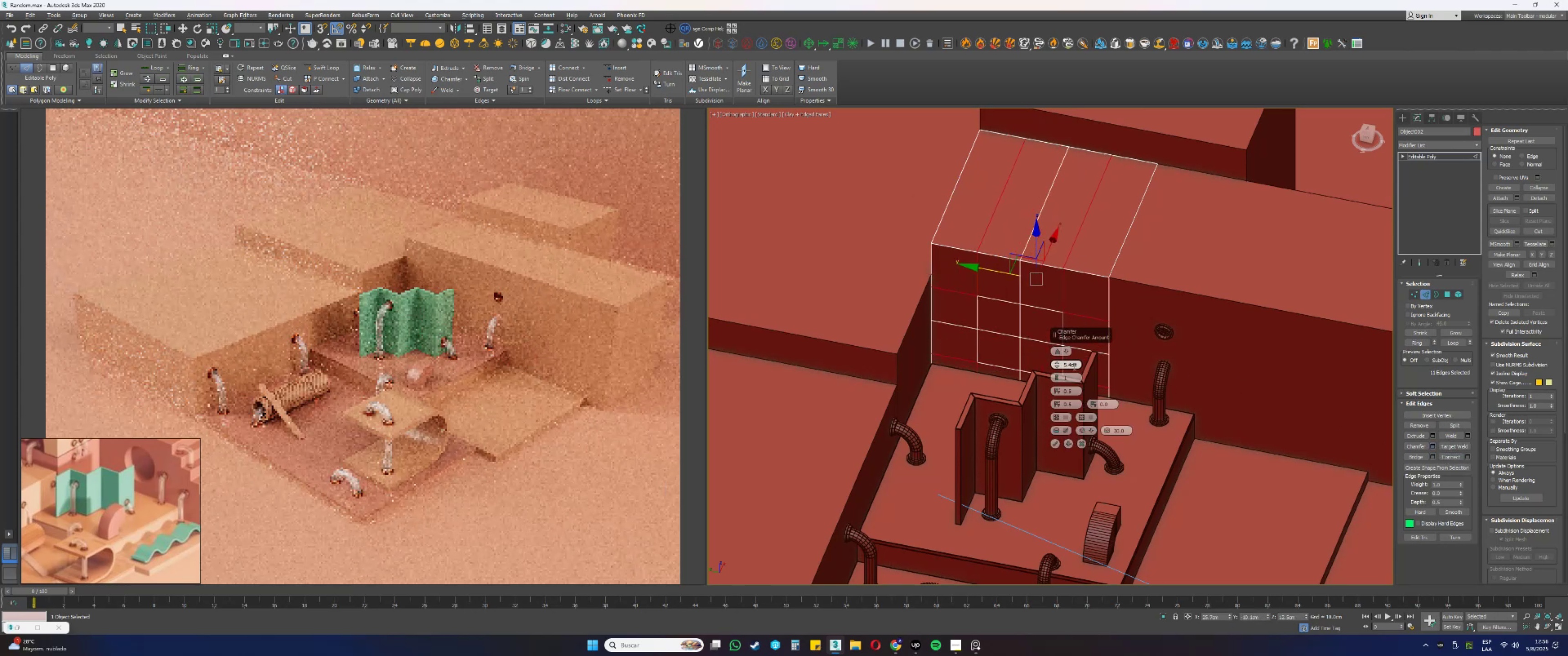 
double_click([1073, 366])
 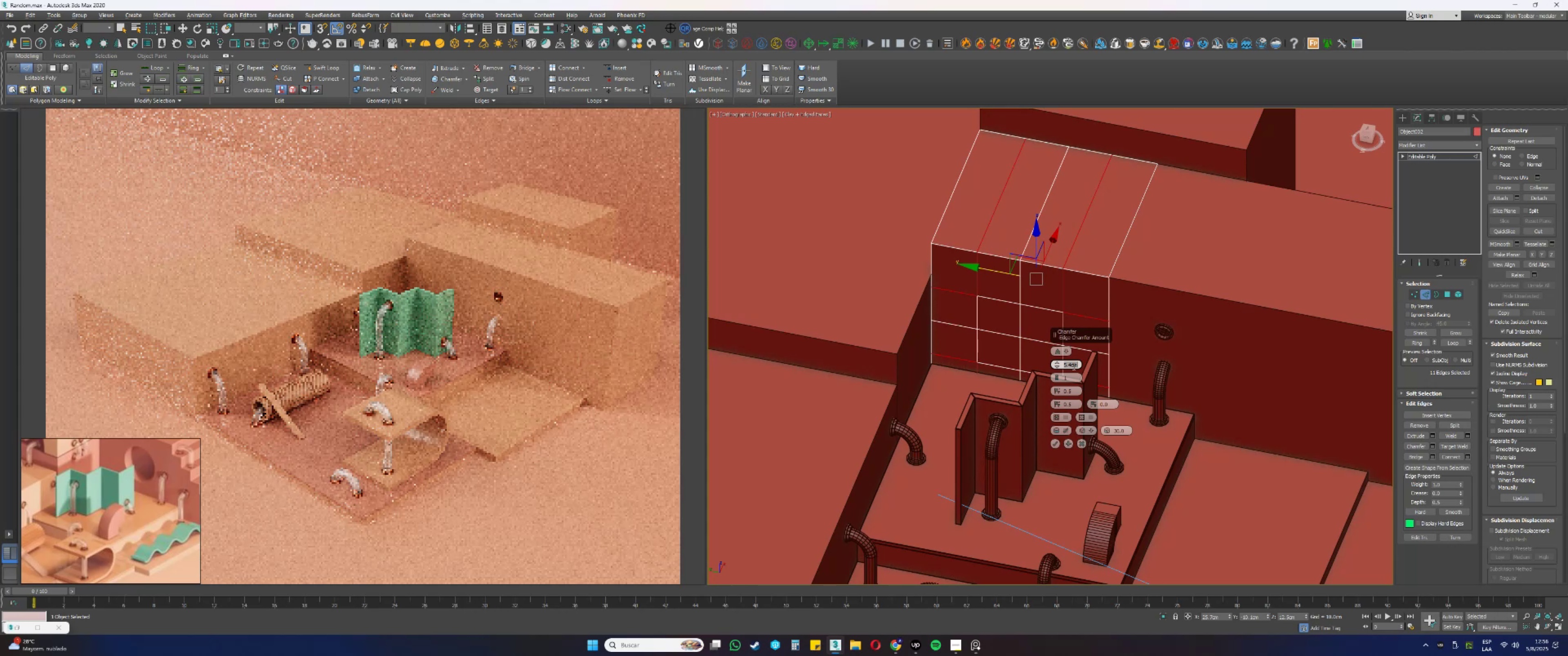 
key(Numpad5)
 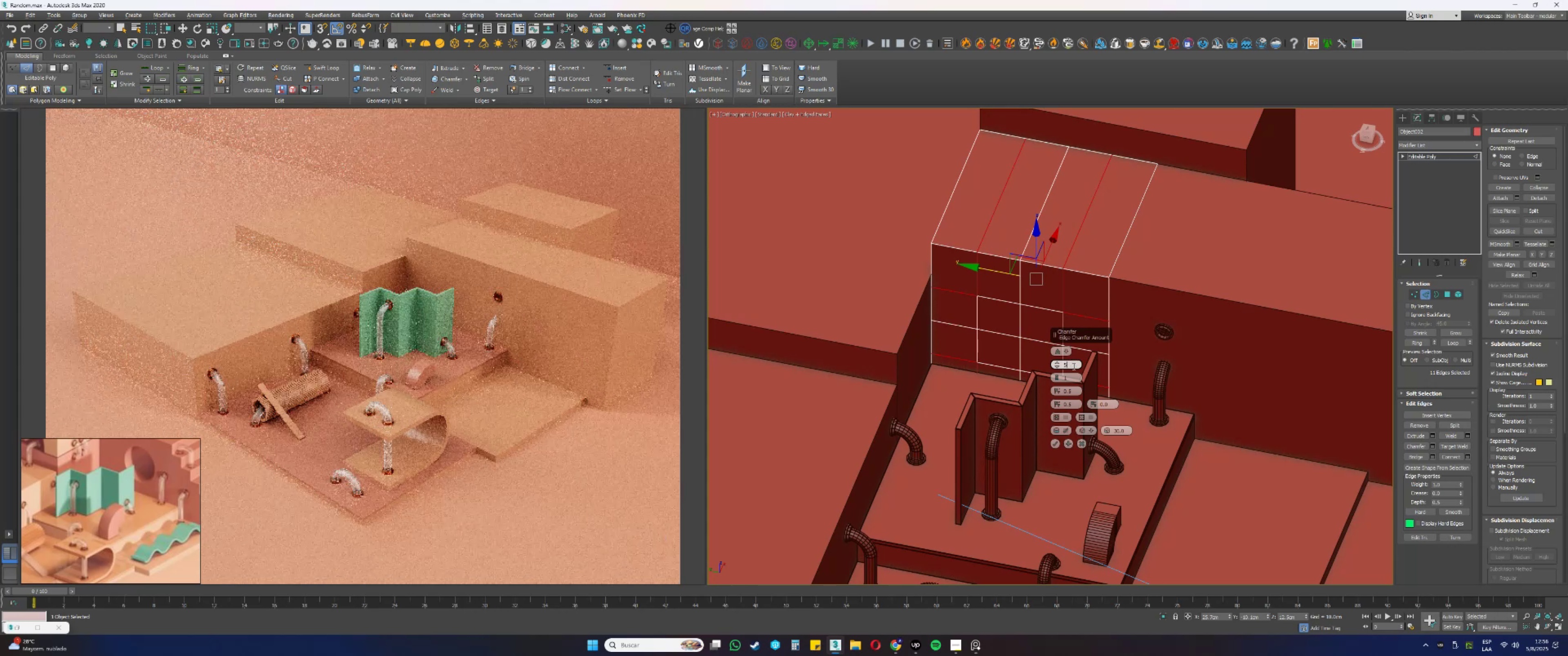 
key(NumpadEnter)
 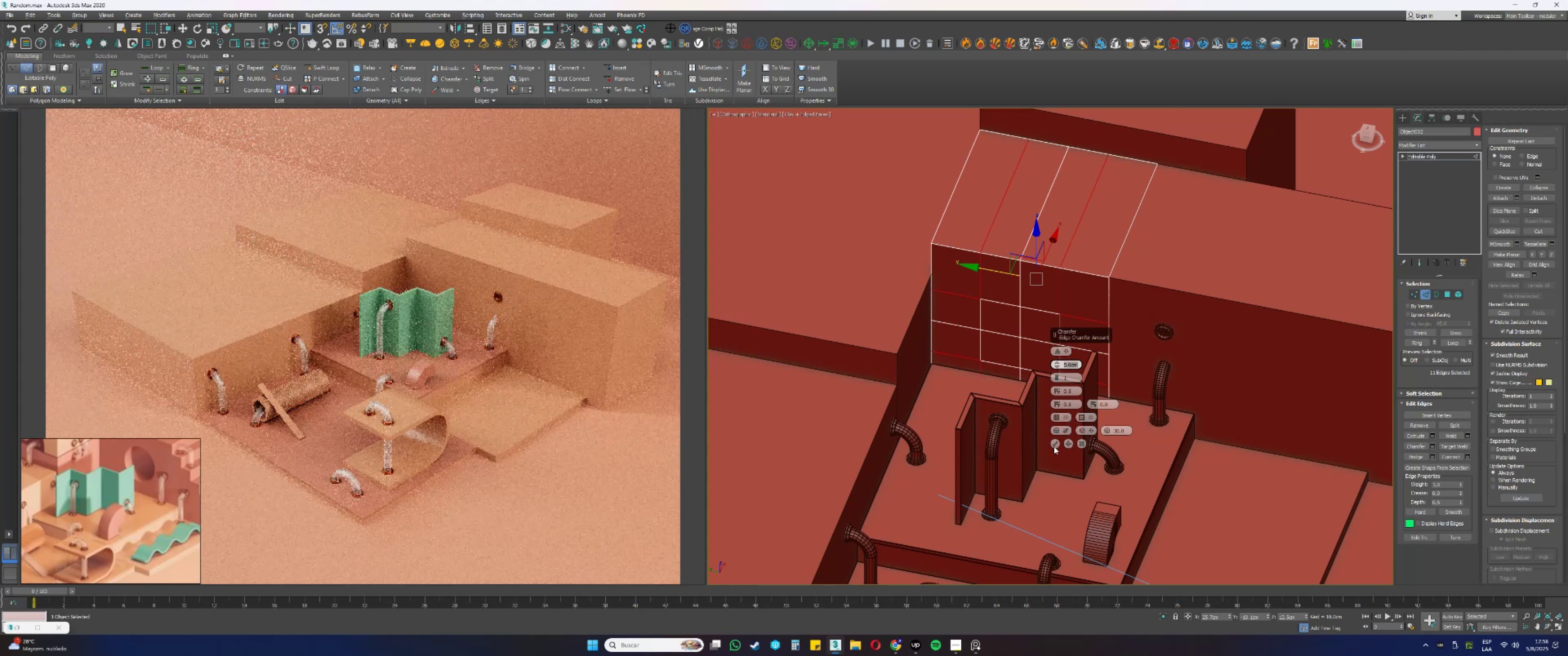 
key(4)
 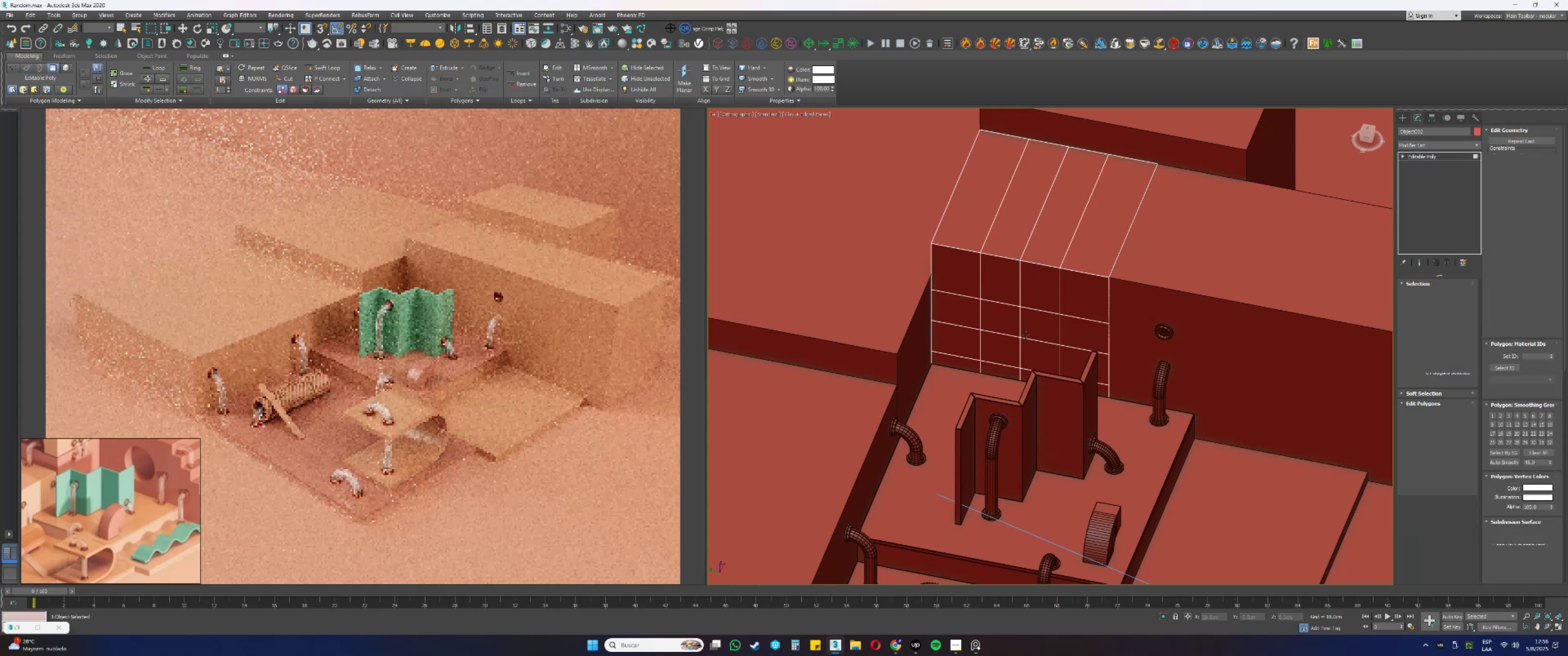 
hold_key(key=ControlLeft, duration=0.96)
double_click([1006, 326])
 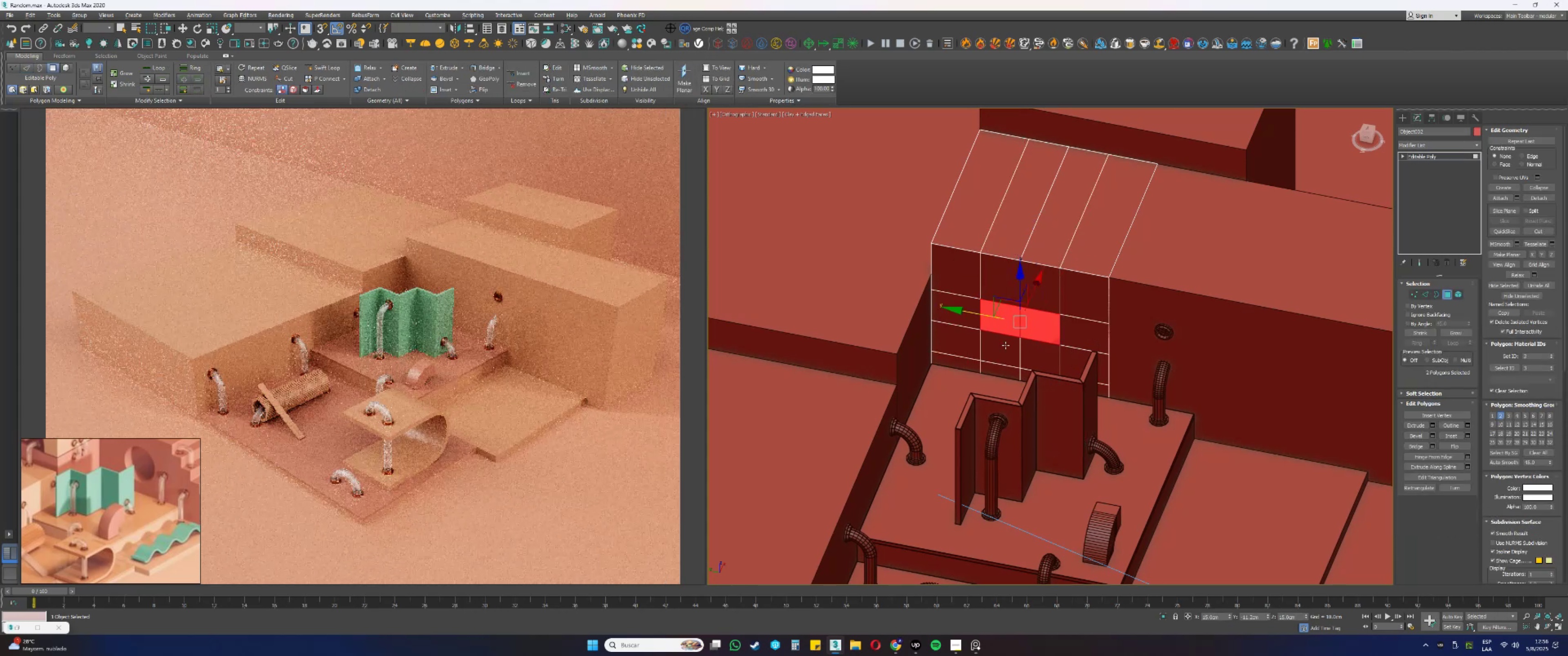 
triple_click([1007, 345])
 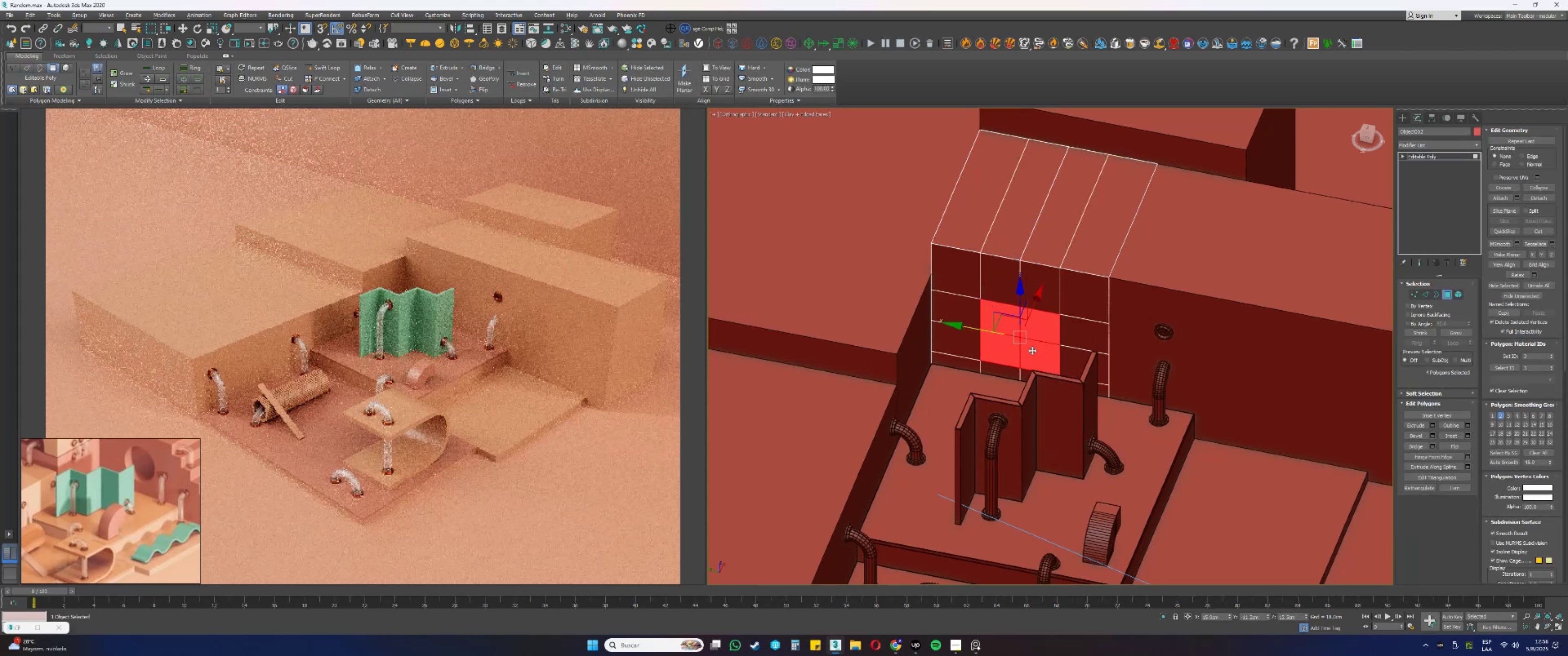 
scroll: coordinate [1032, 350], scroll_direction: down, amount: 1.0
 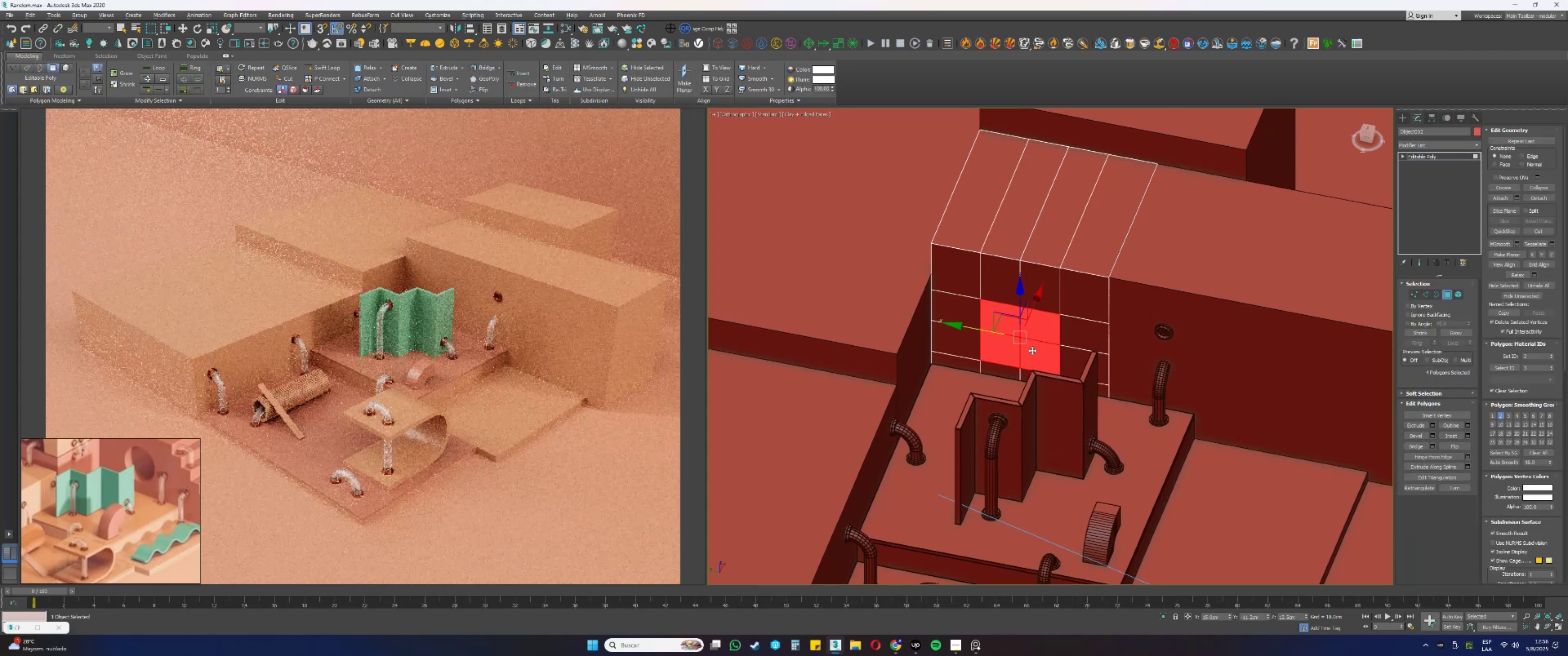 
hold_key(key=AltLeft, duration=0.45)
 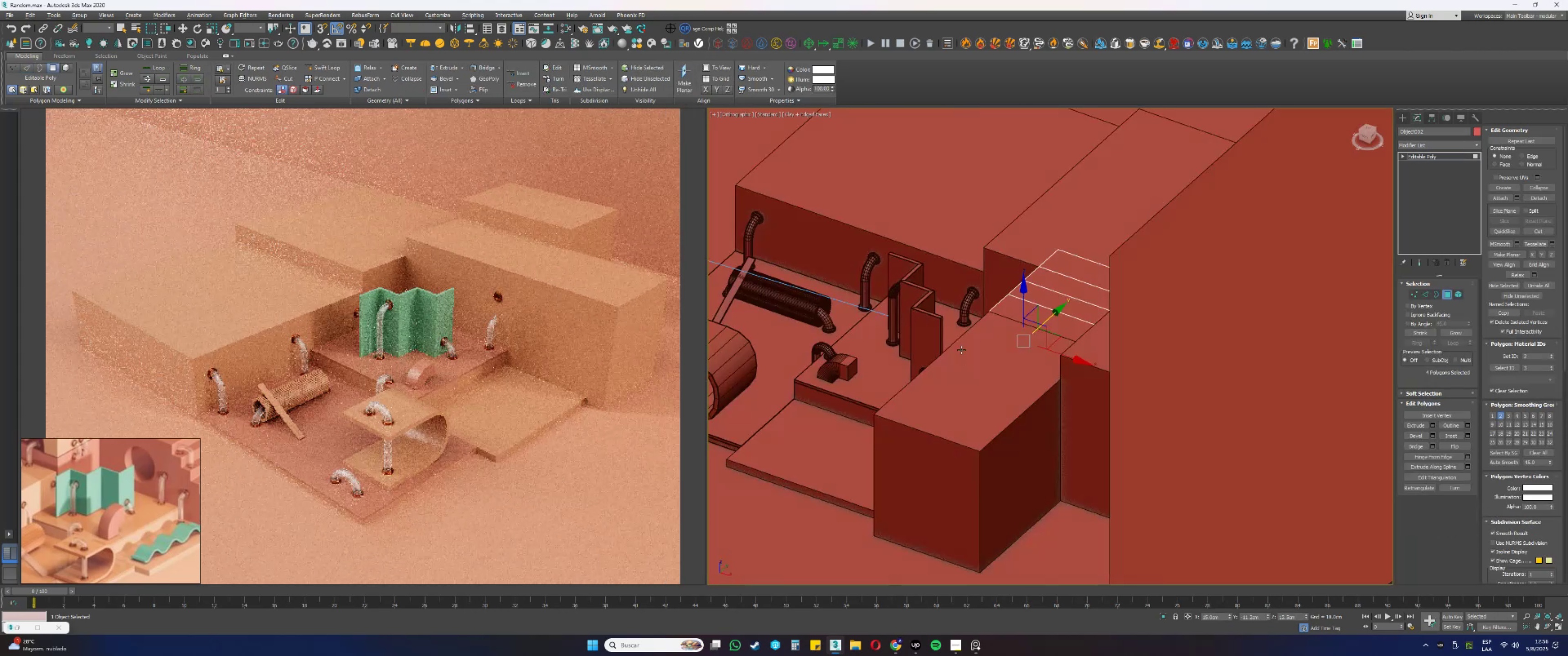 
key(F3)
 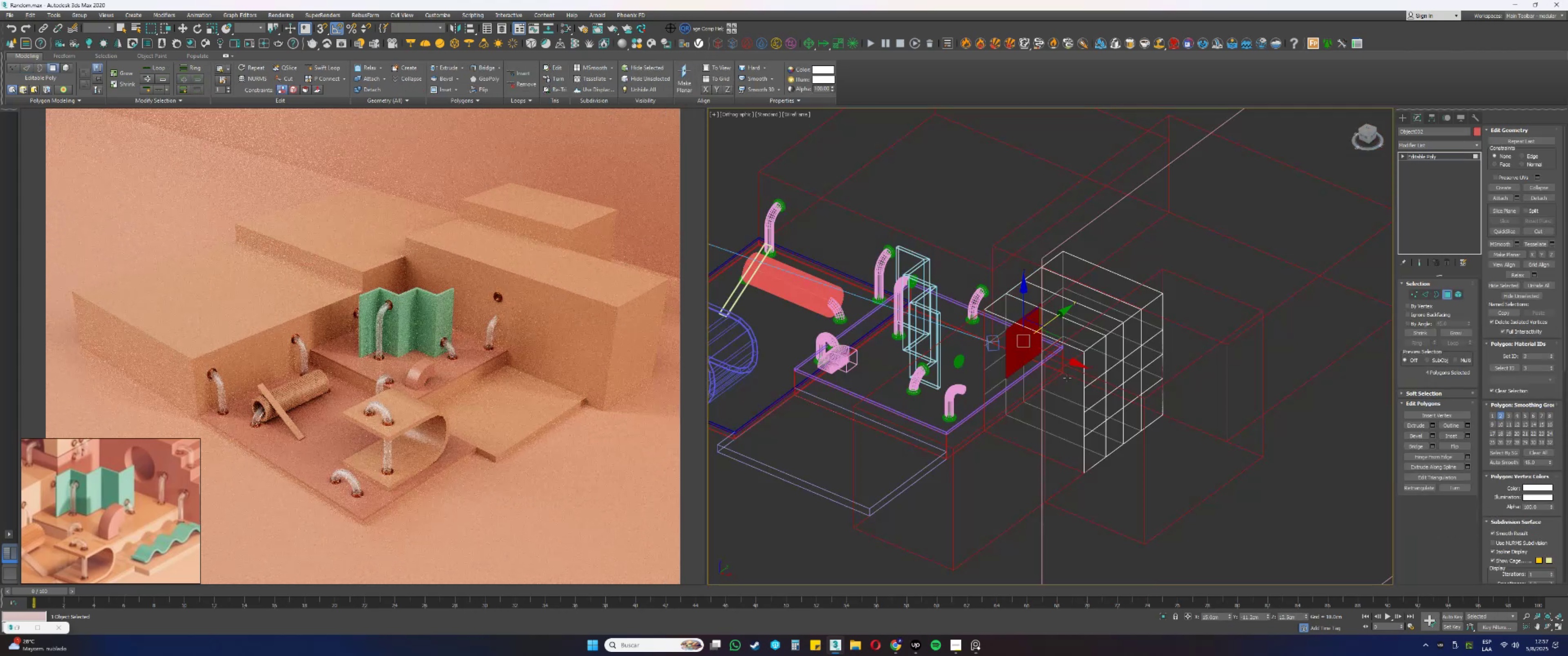 
hold_key(key=ControlLeft, duration=1.52)
left_click([1114, 377])
 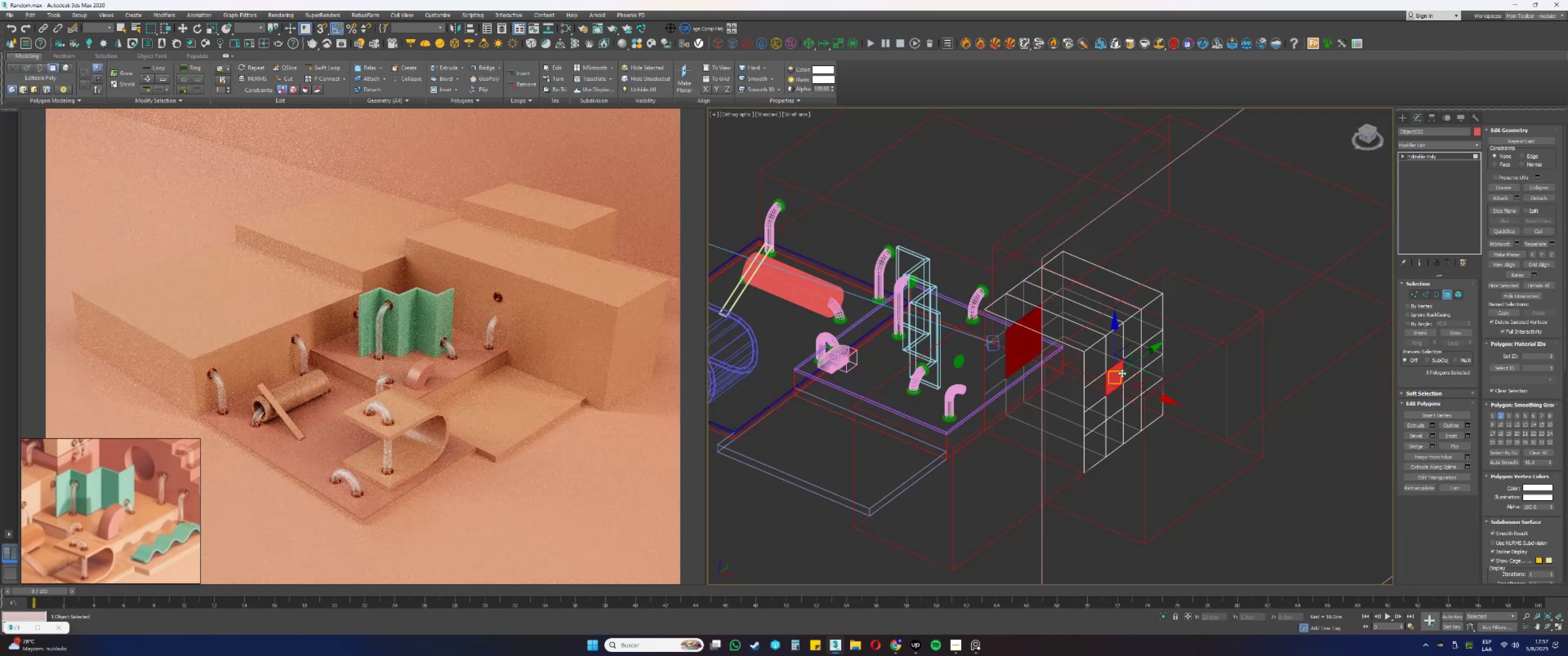 
double_click([1126, 371])
 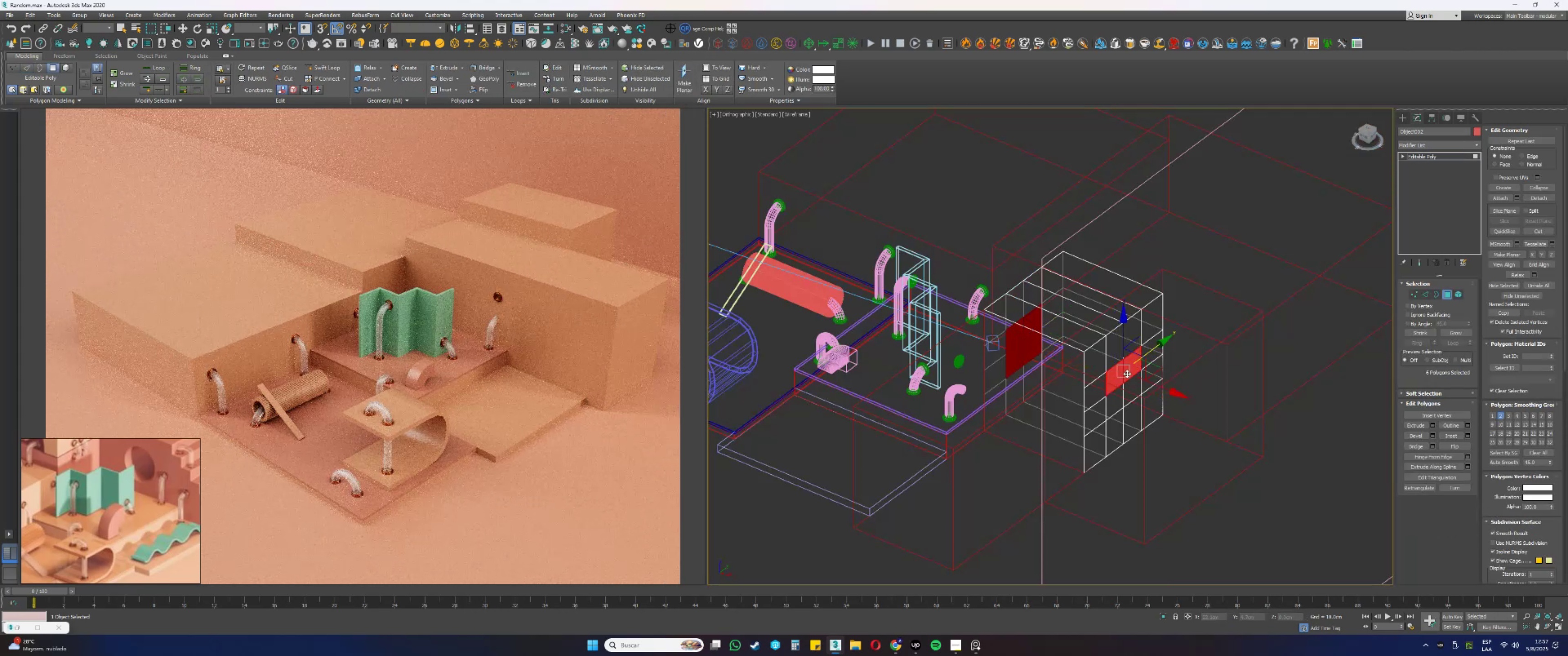 
triple_click([1130, 394])
 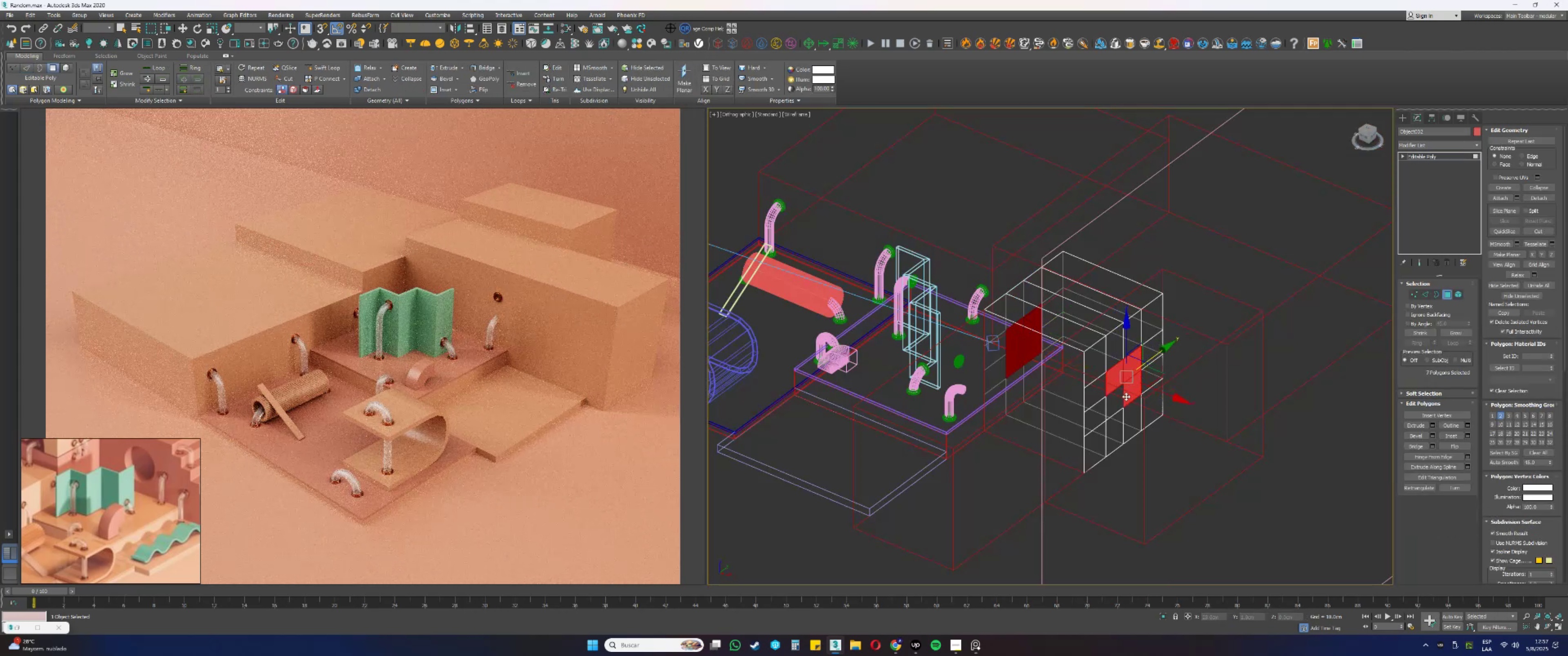 
triple_click([1118, 400])
 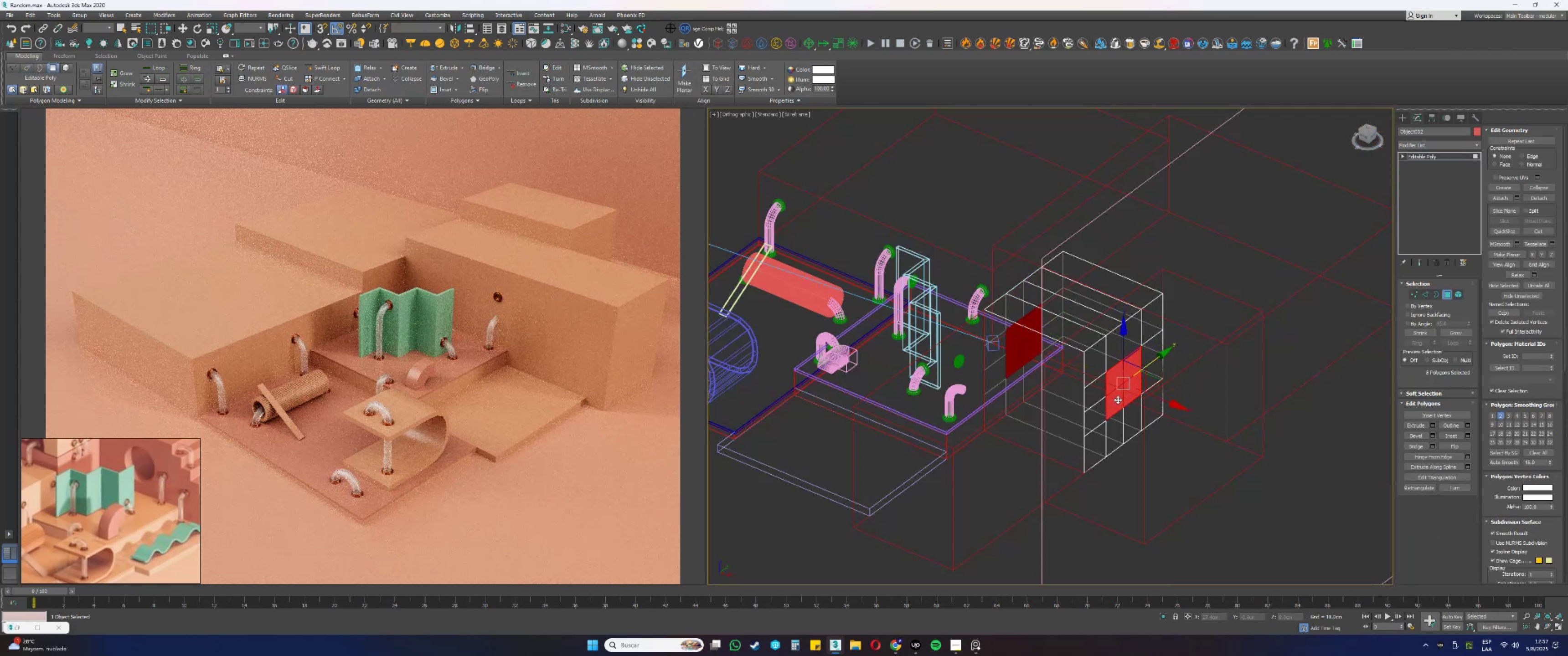 
hold_key(key=AltLeft, duration=0.48)
 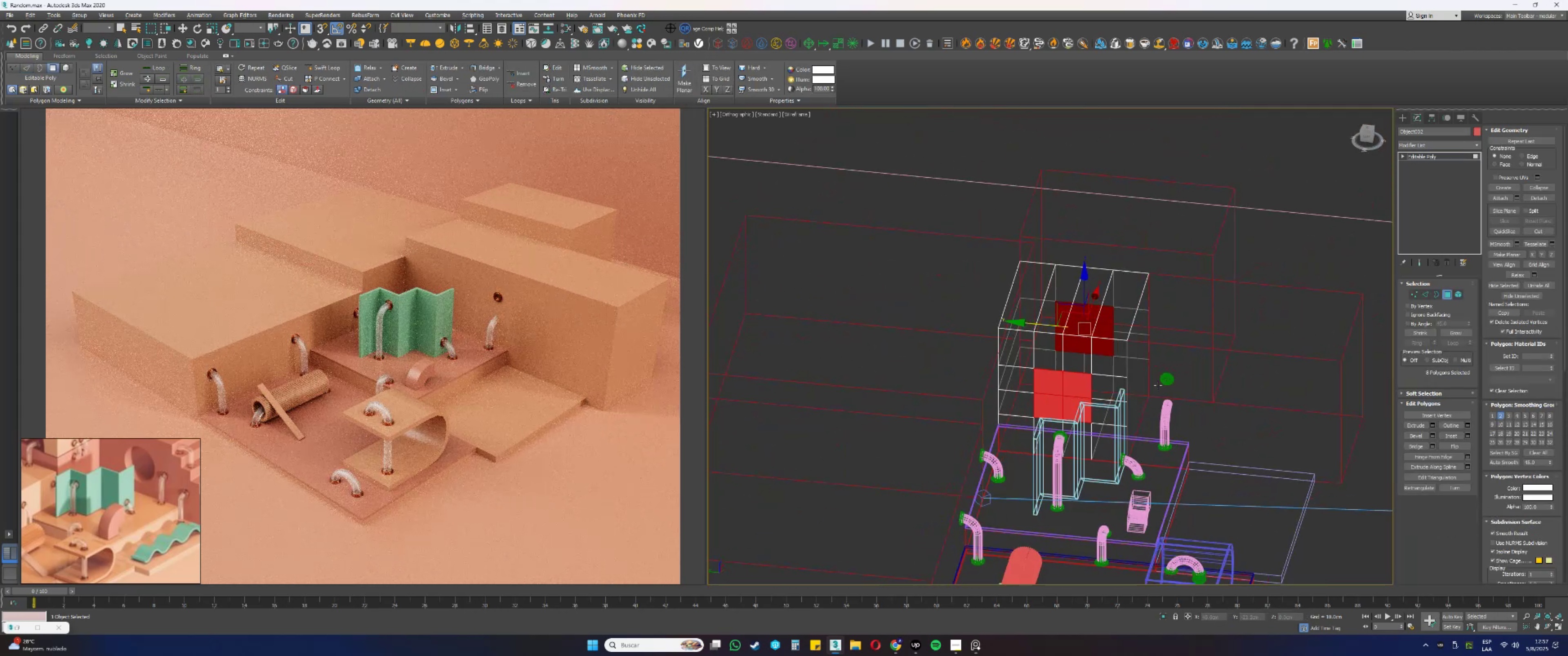 
key(F3)
 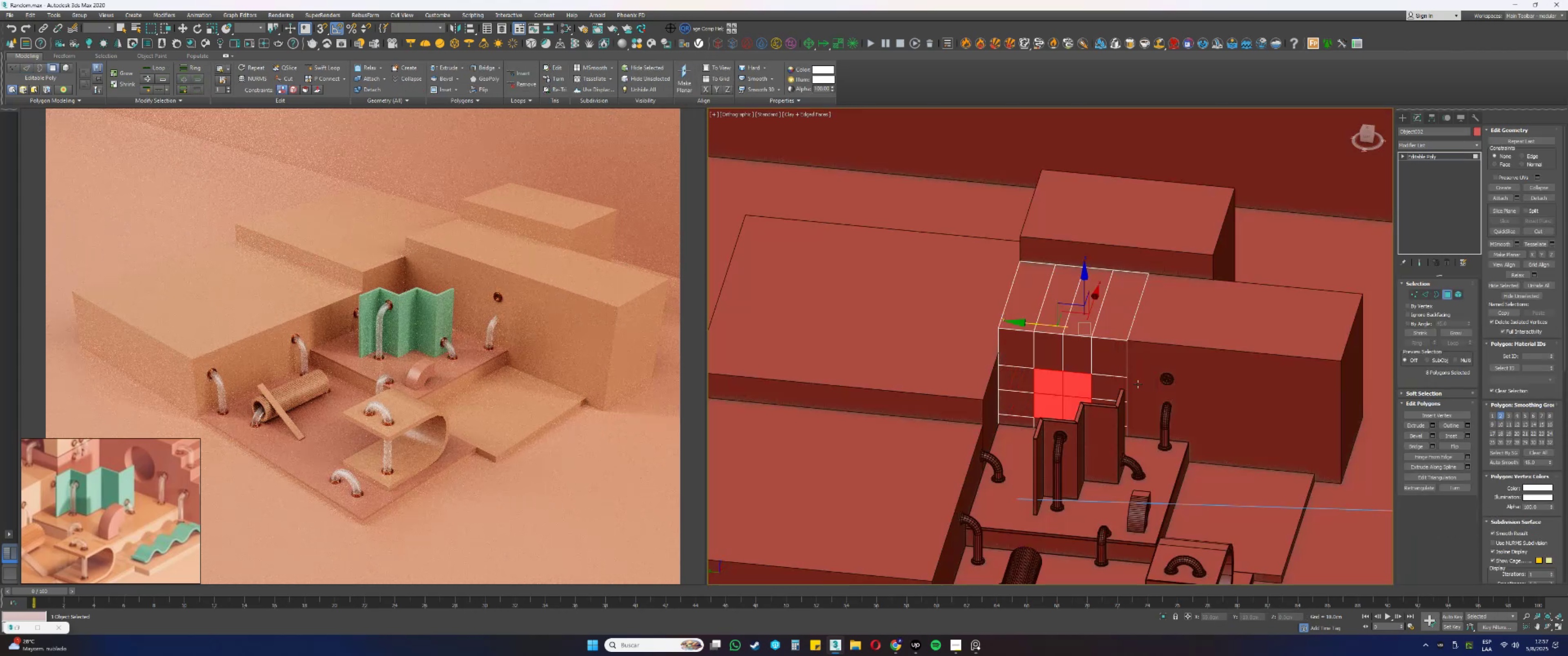 
scroll: coordinate [1105, 407], scroll_direction: up, amount: 1.0
 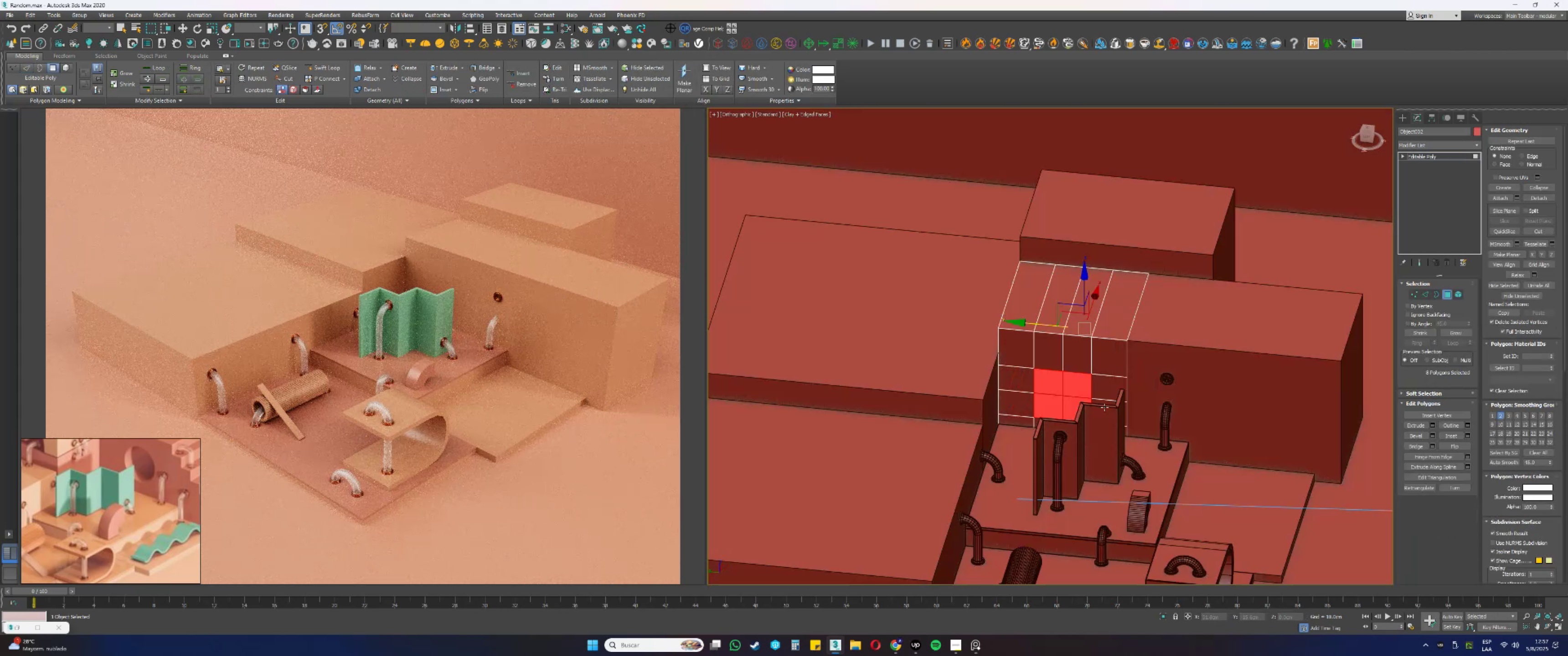 
key(Alt+AltLeft)
 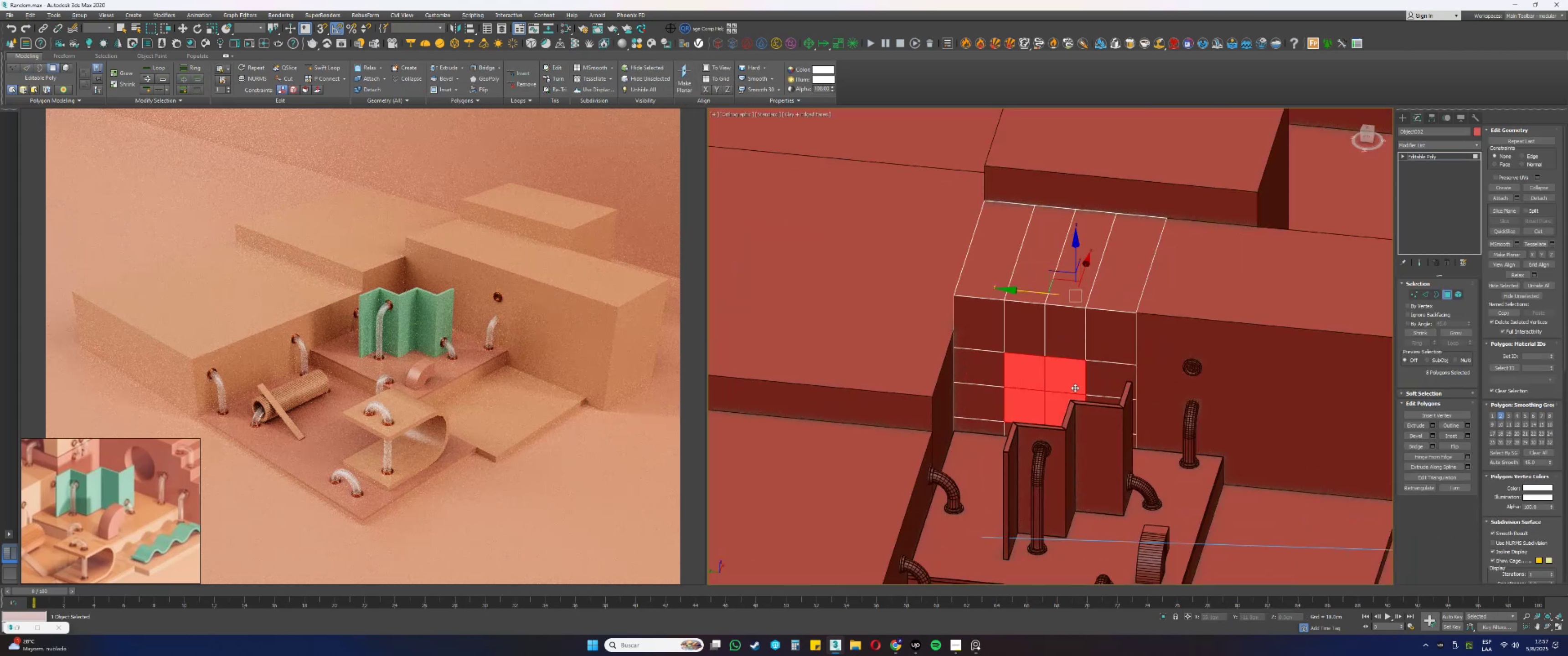 
key(Alt+AltLeft)
 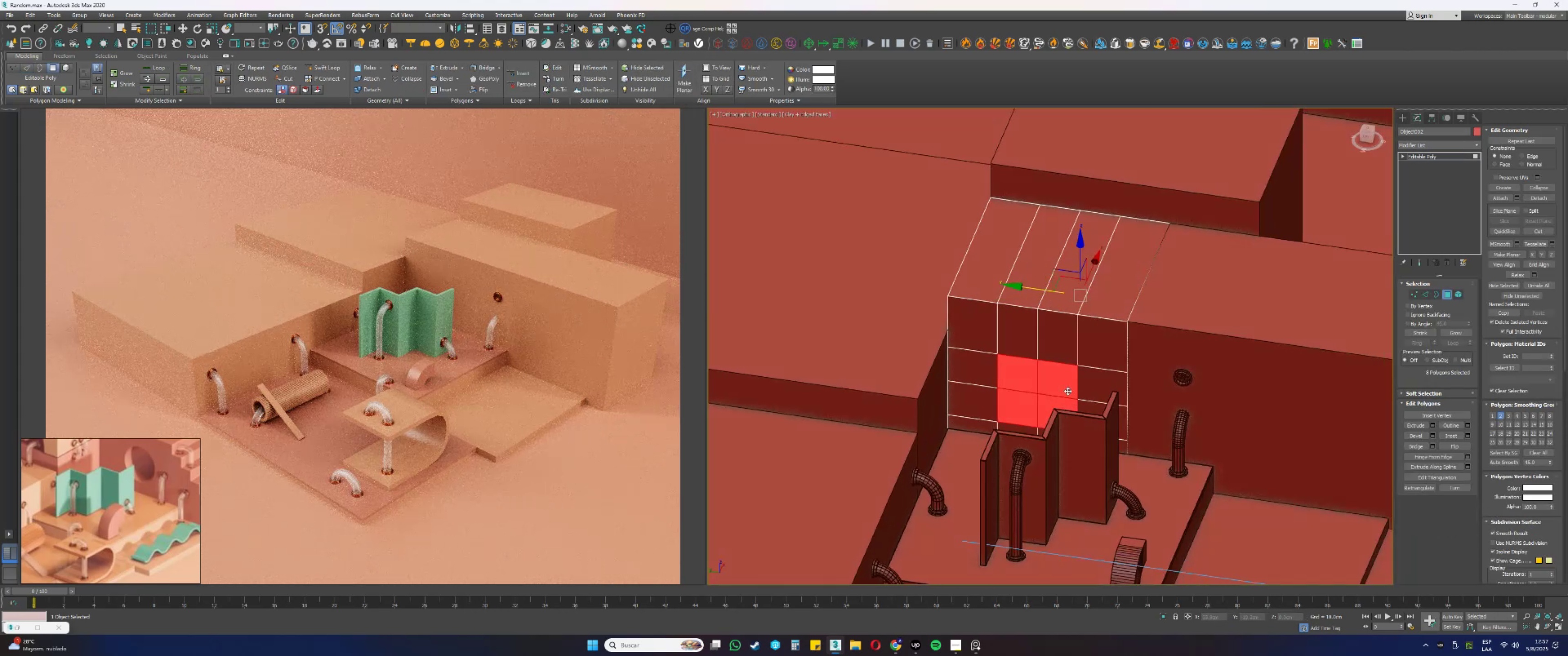 
key(Delete)
 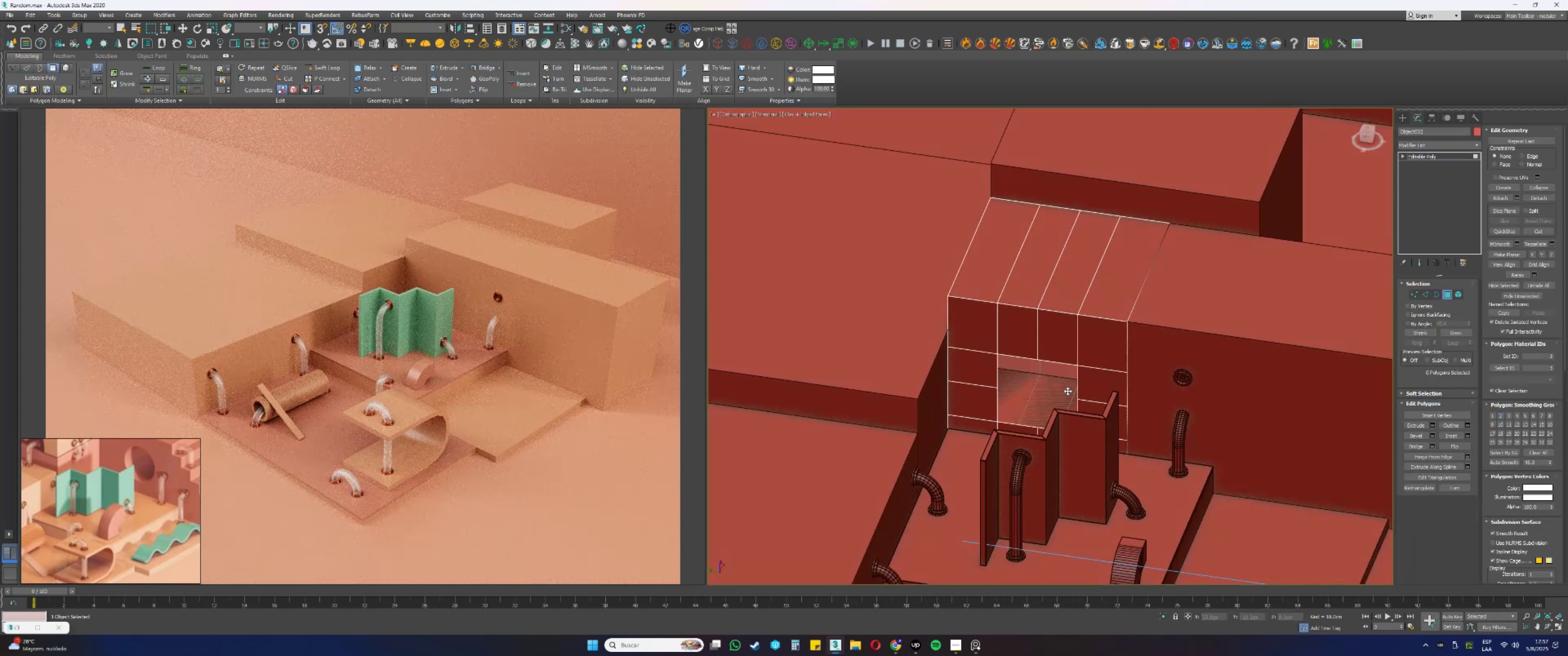 
scroll: coordinate [1077, 373], scroll_direction: down, amount: 1.0
 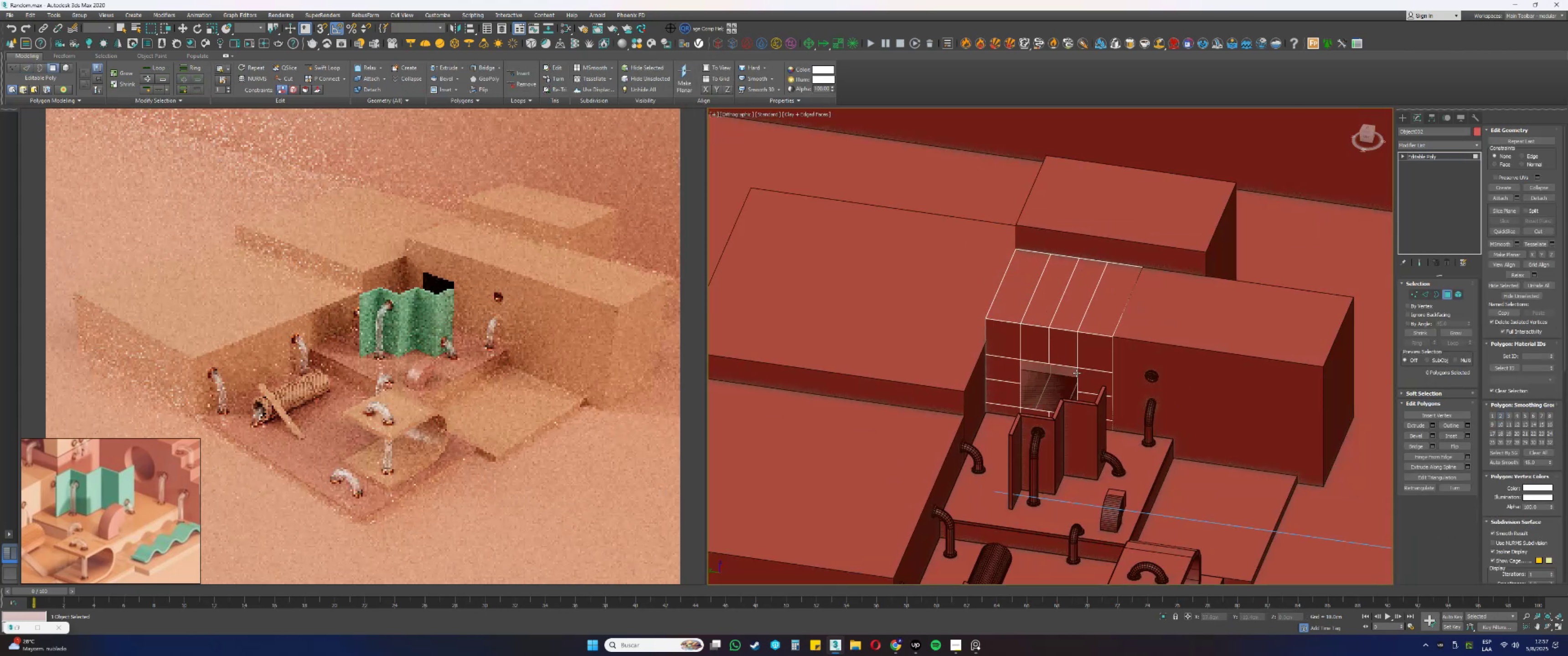 
key(3)
 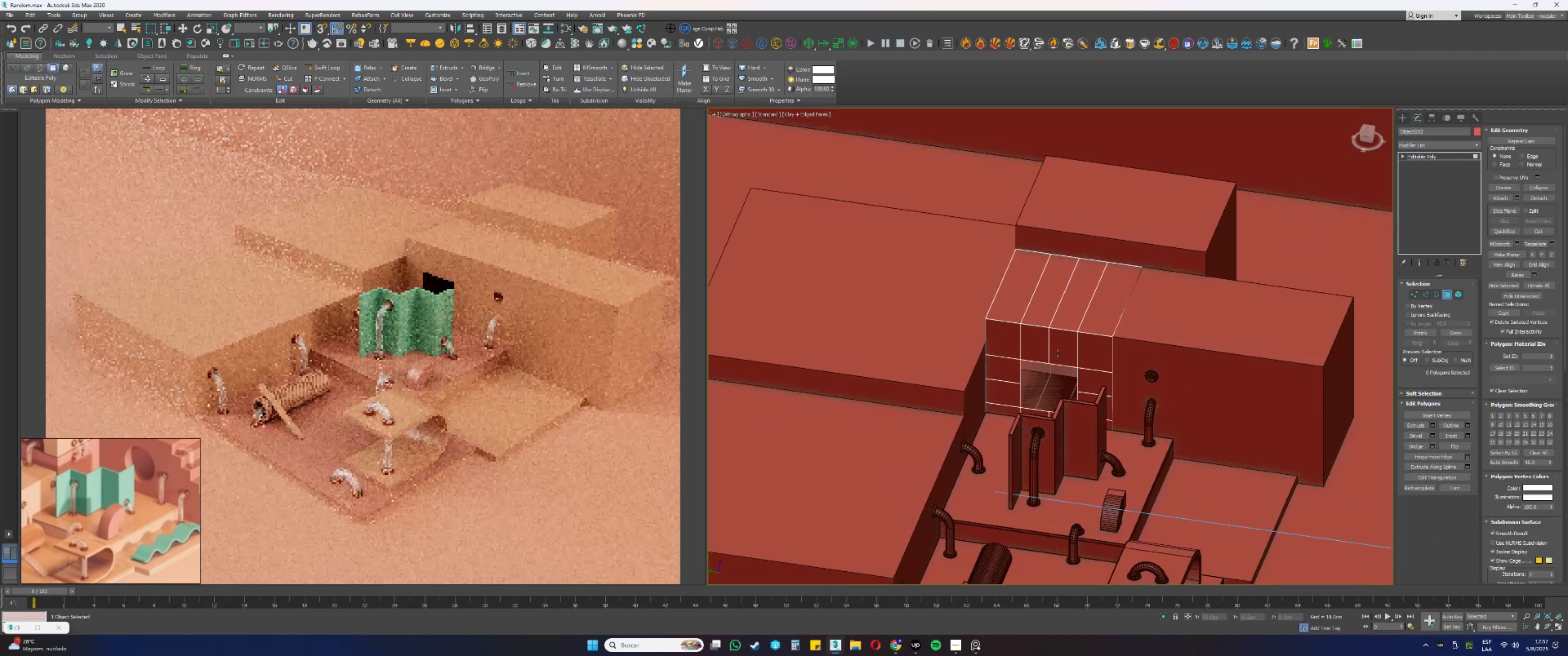 
key(F3)
 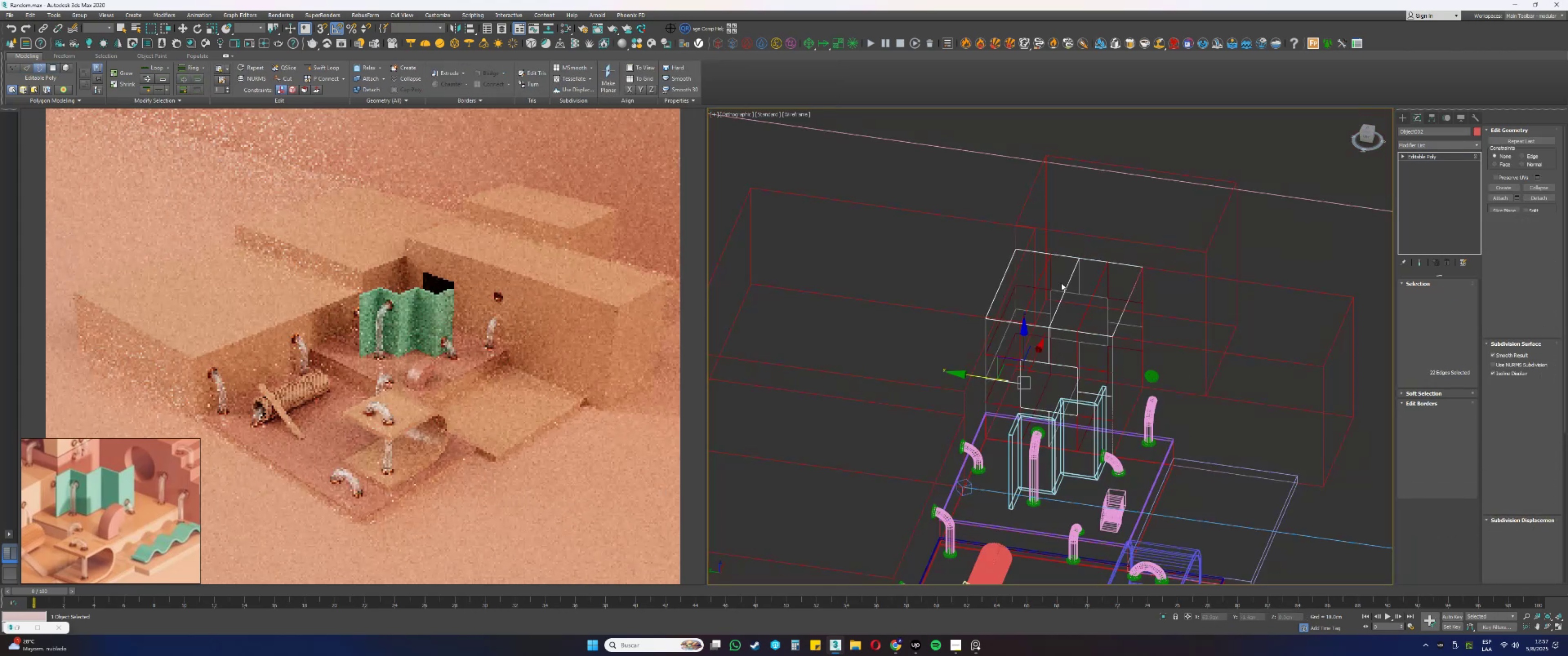 
left_click_drag(start_coordinate=[1064, 234], to_coordinate=[1047, 374])
 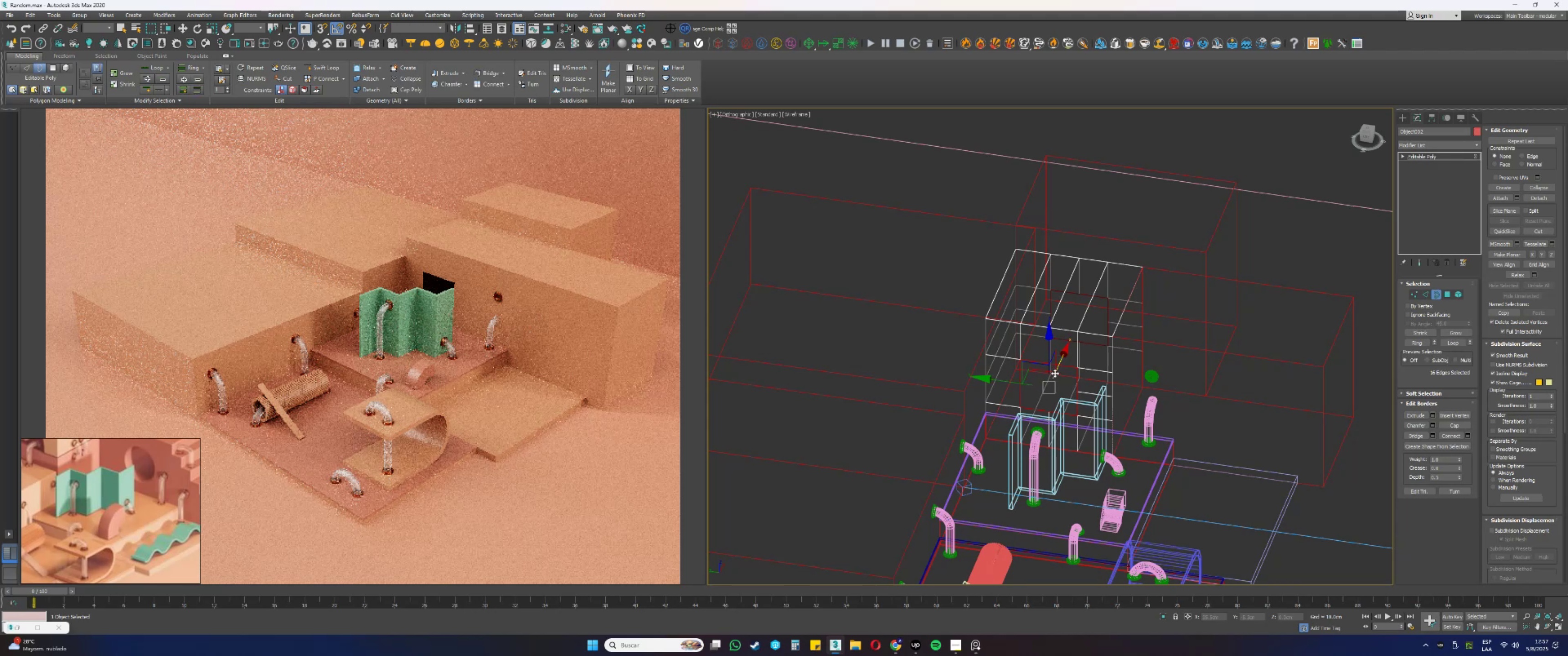 
key(F3)
 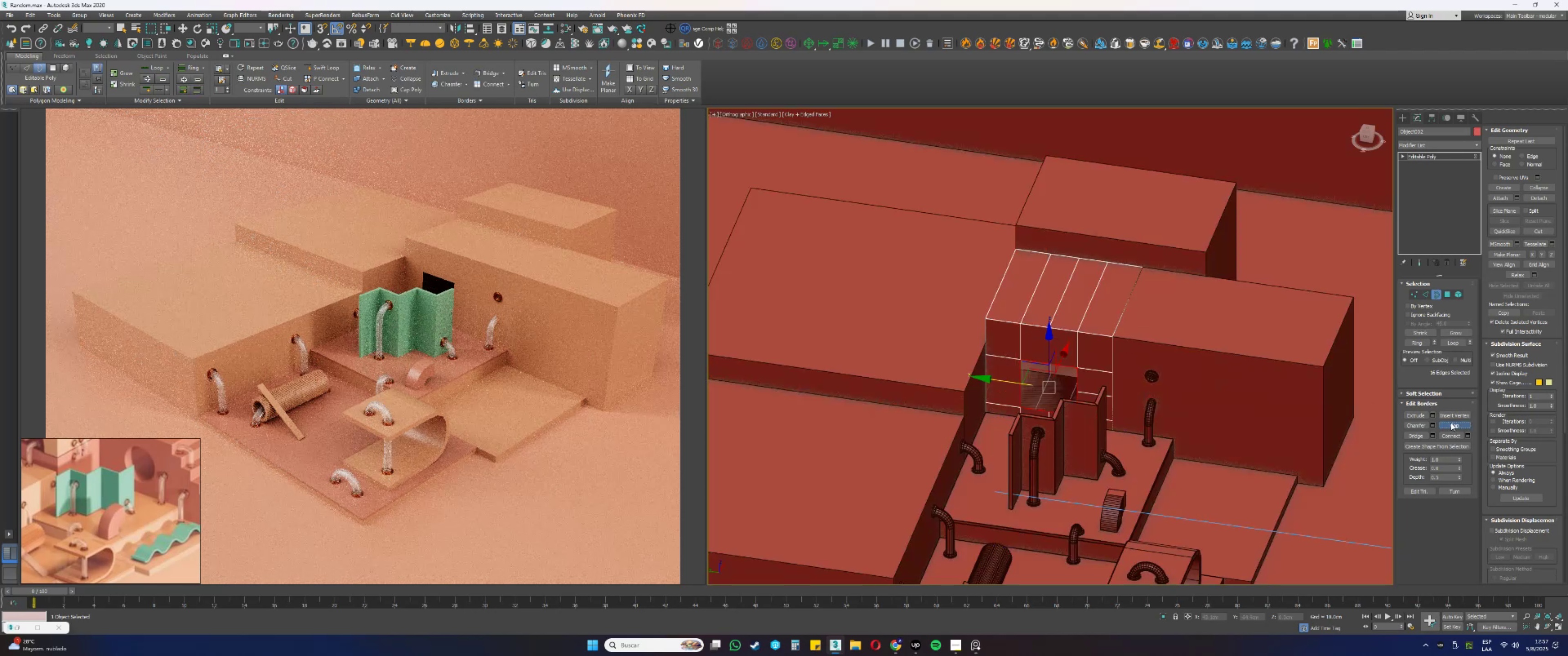 
key(4)
 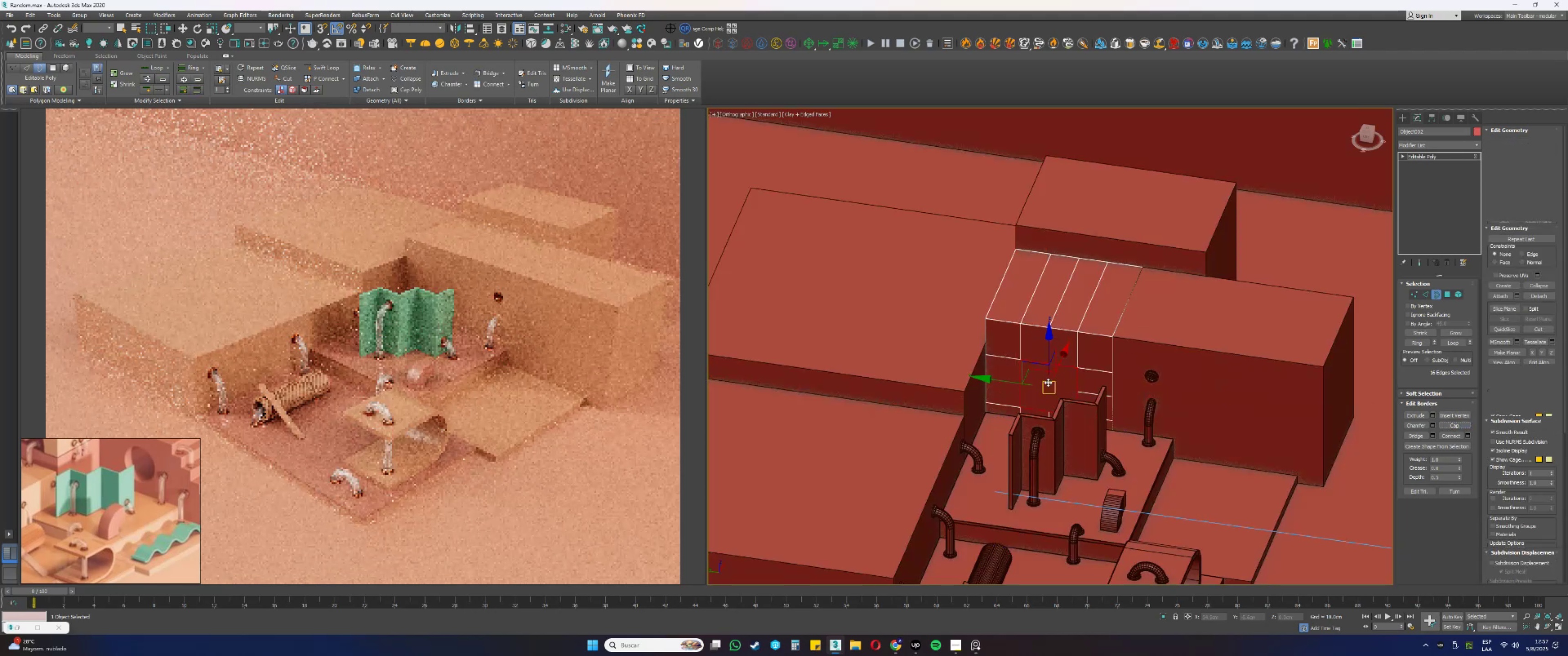 
left_click([1054, 383])
 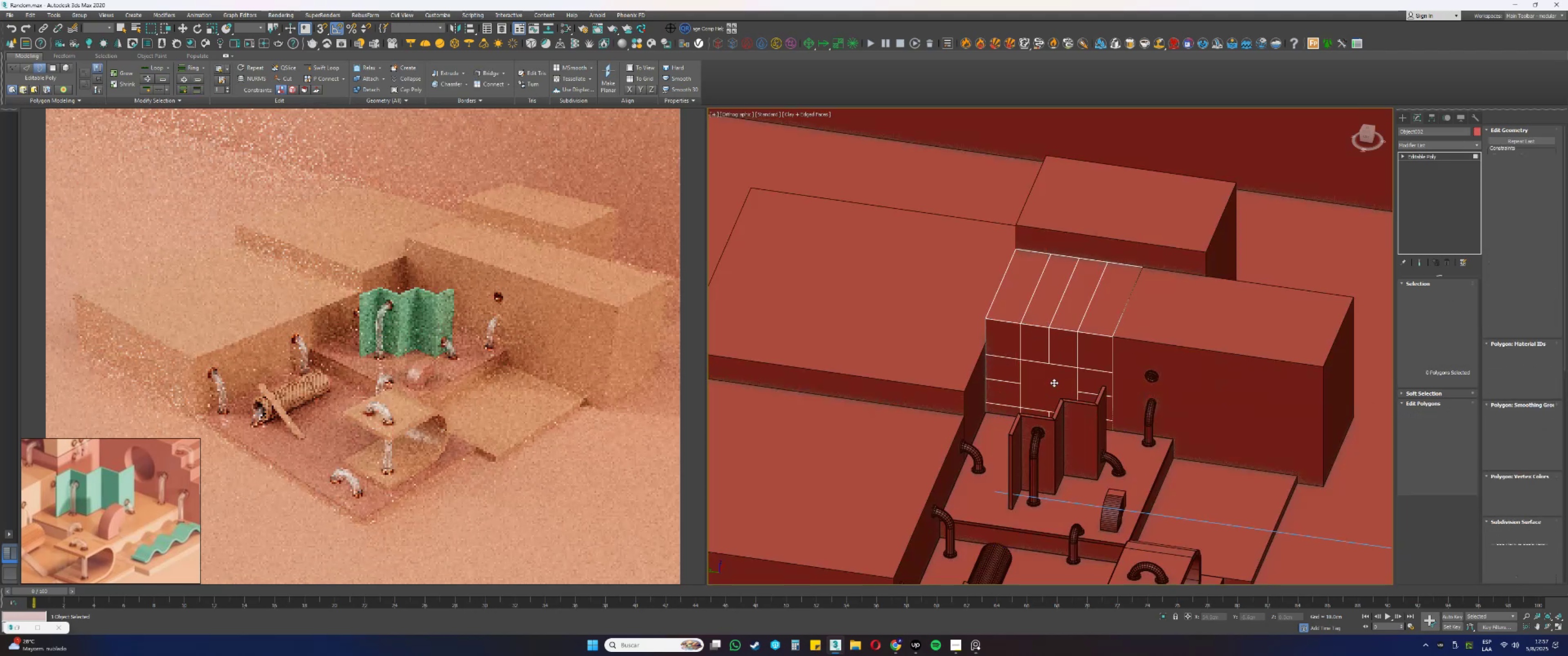 
hold_key(key=AltLeft, duration=0.3)
 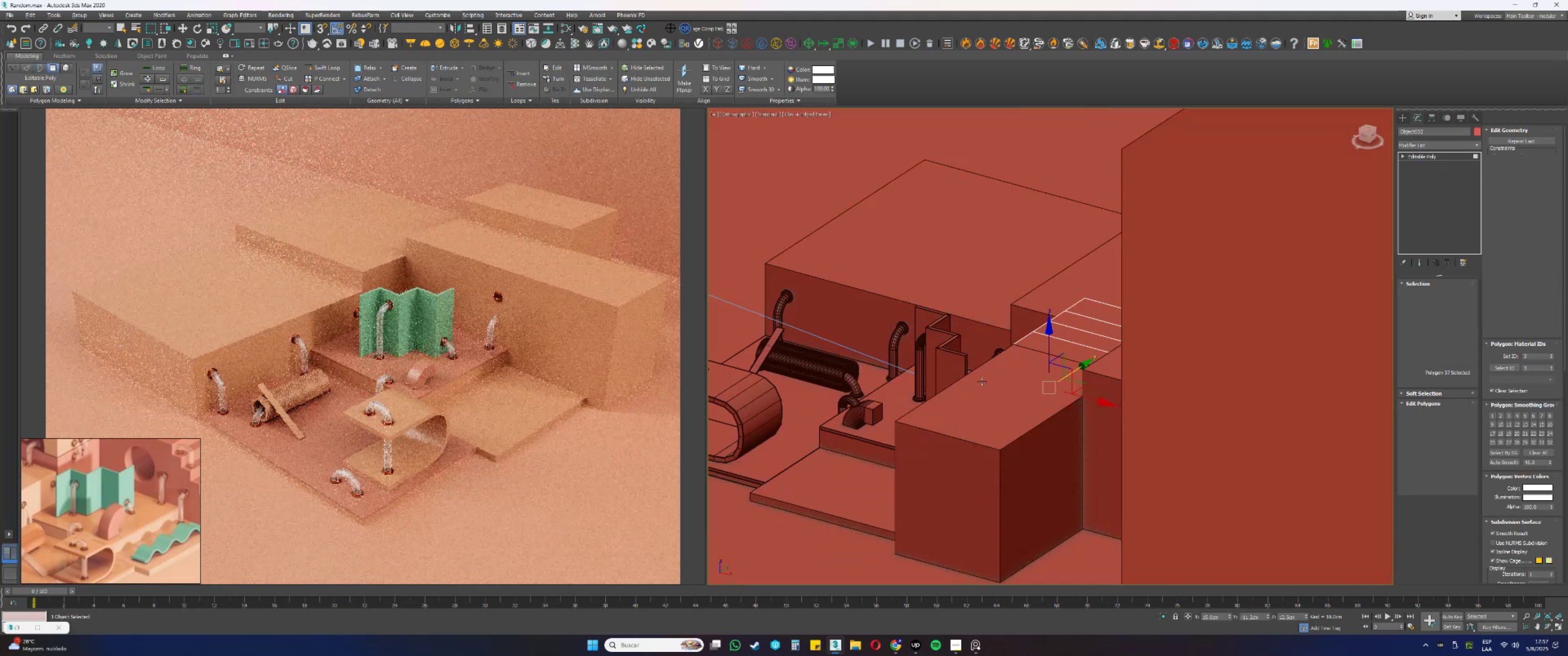 
key(F3)
 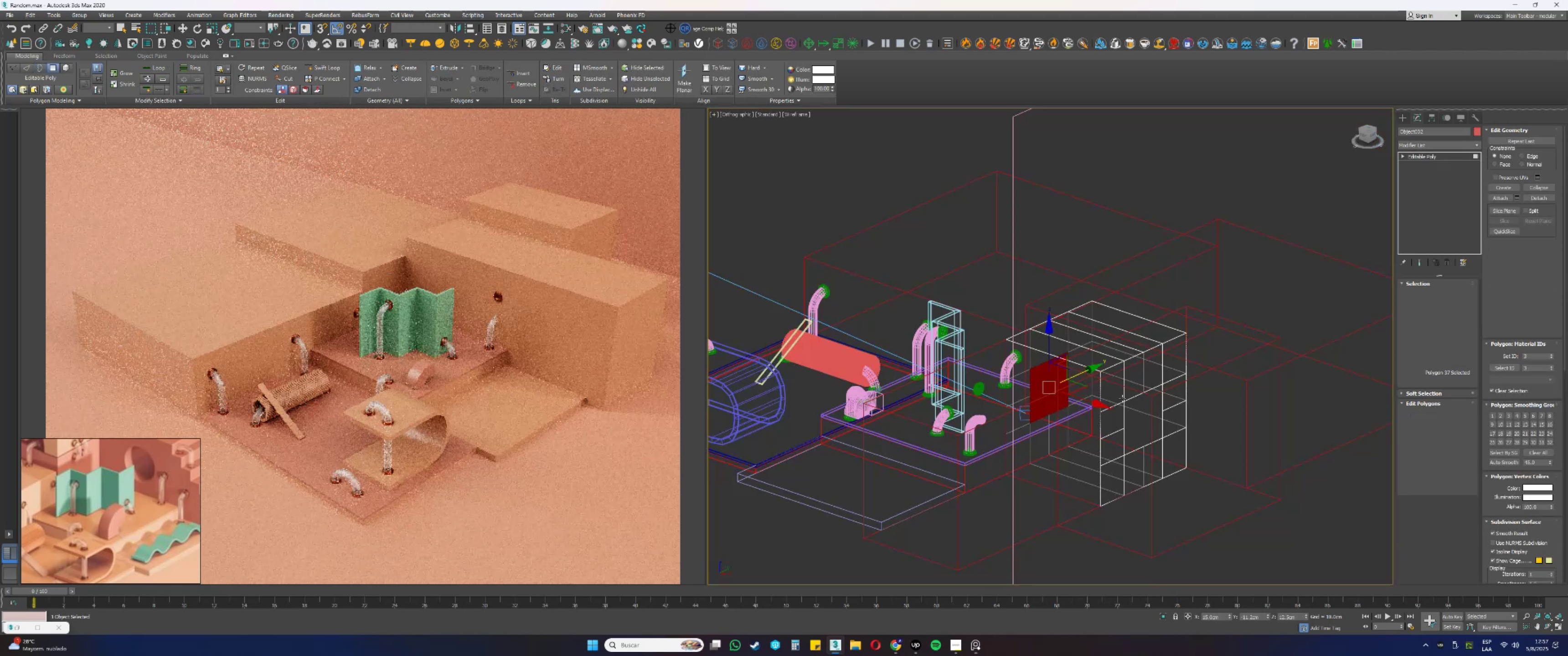 
key(Control+ControlLeft)
 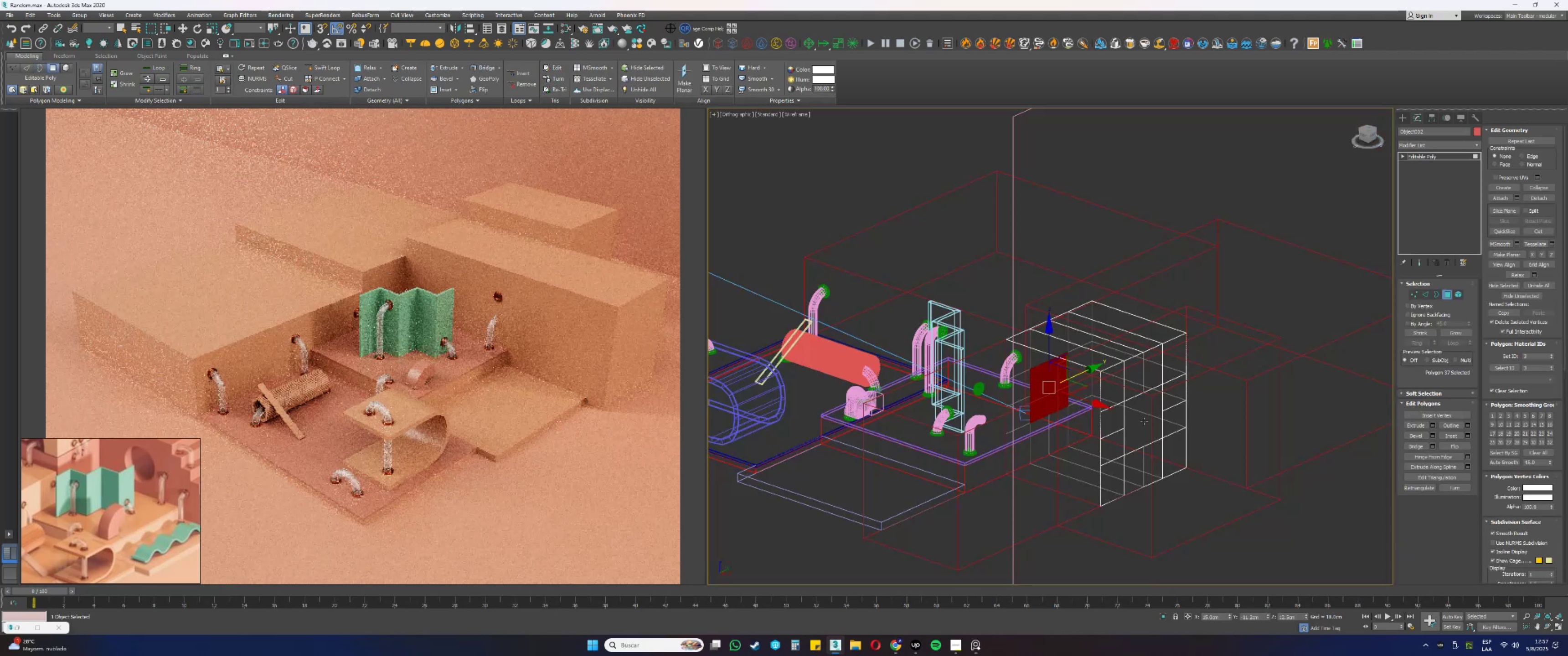 
left_click([1140, 424])
 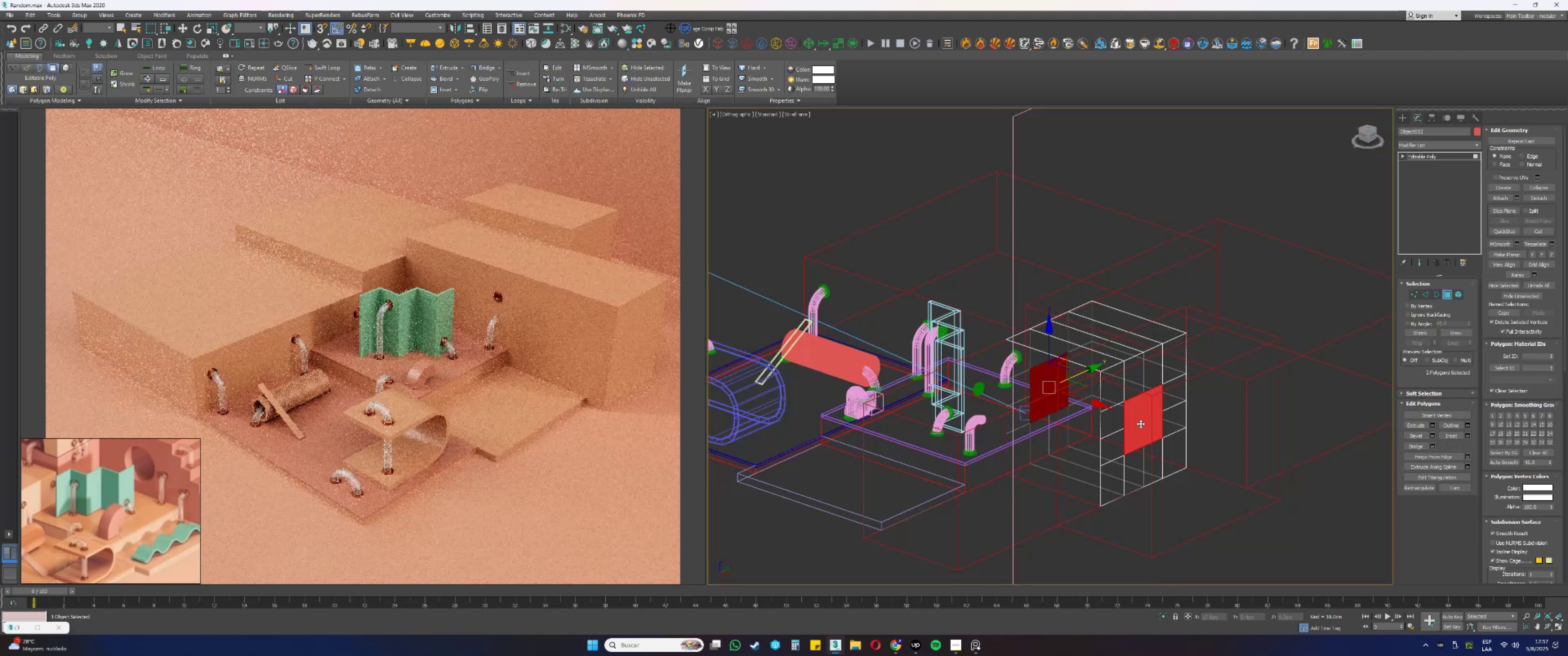 
key(Alt+AltLeft)
 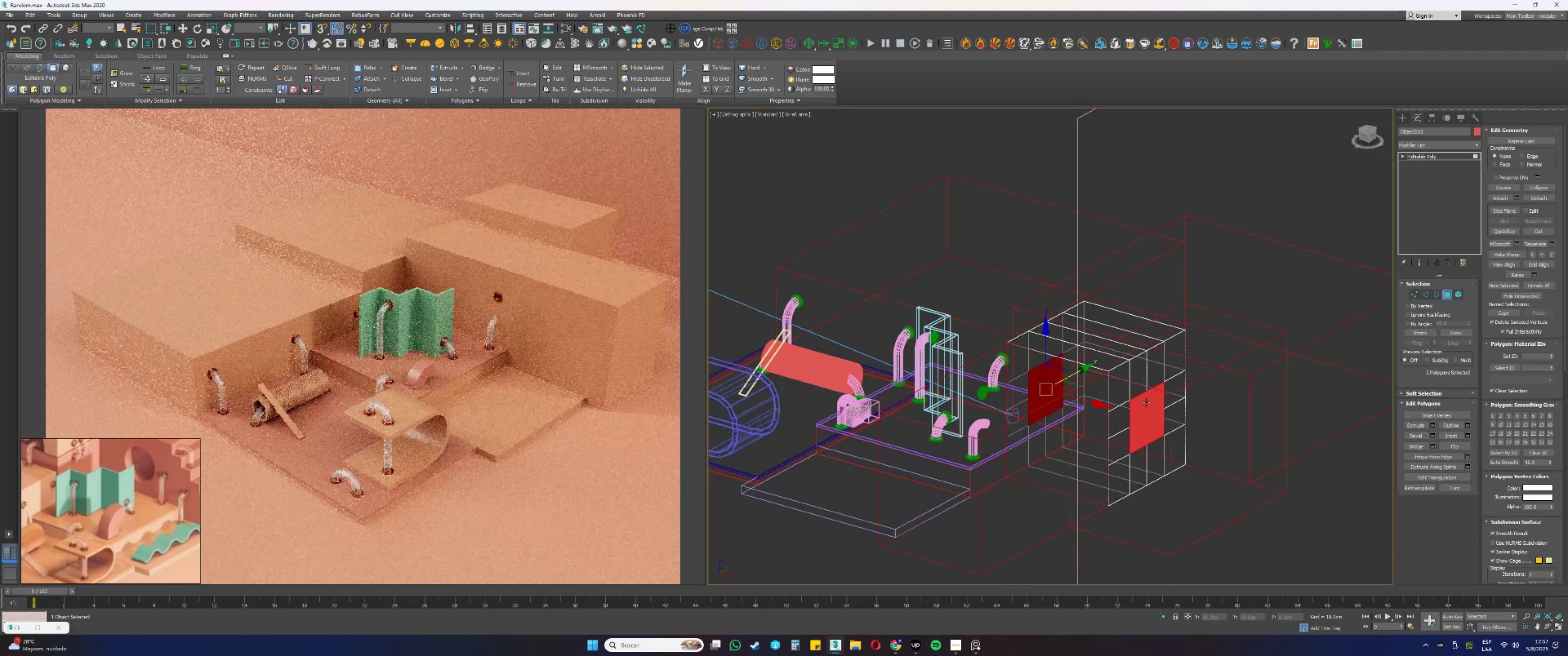 
key(F3)
 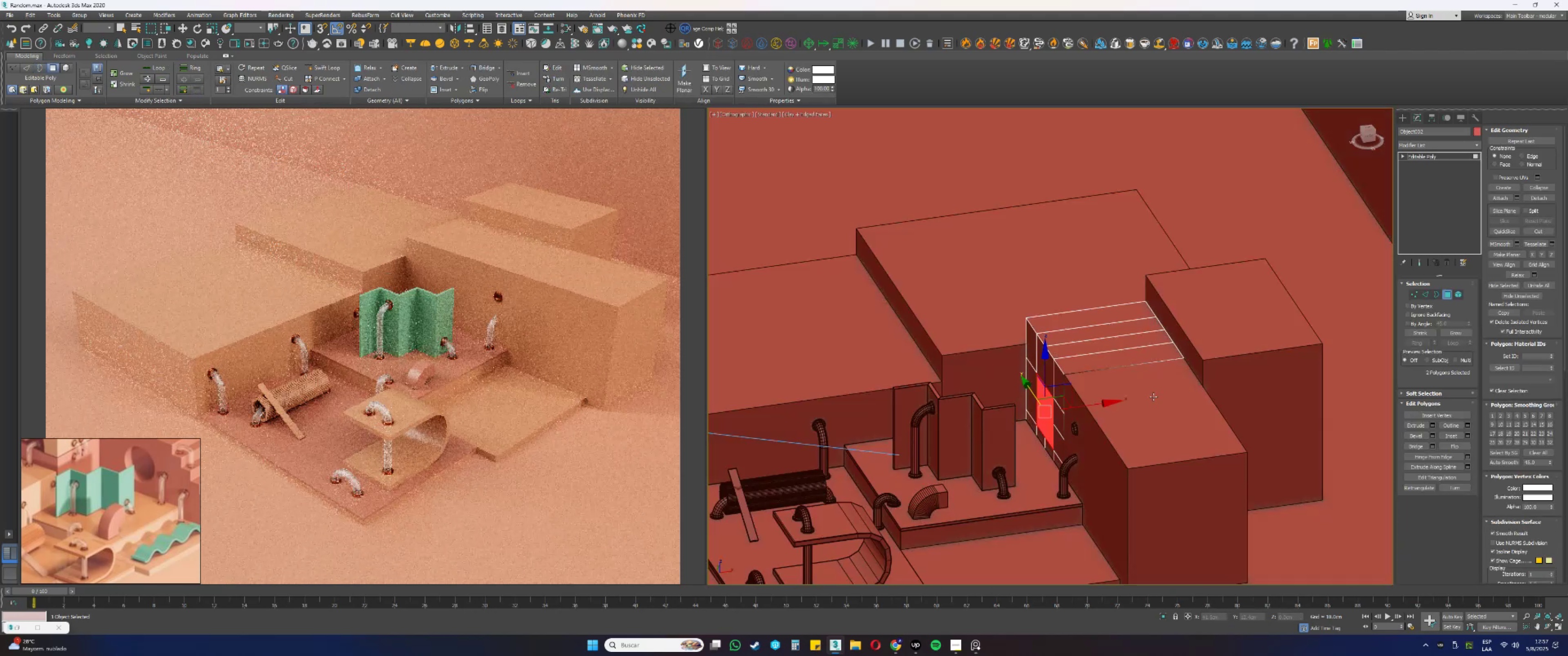 
key(Alt+AltLeft)
 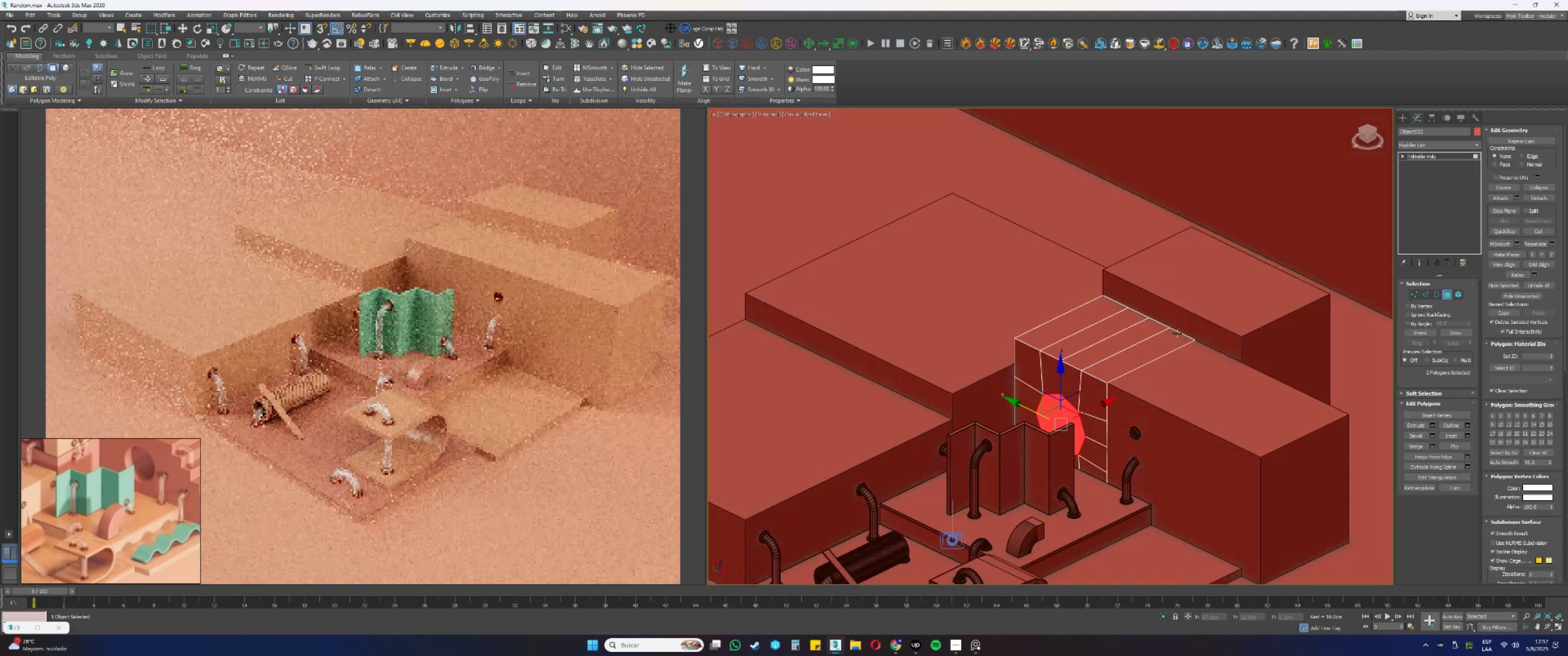 
scroll: coordinate [1078, 400], scroll_direction: up, amount: 1.0
 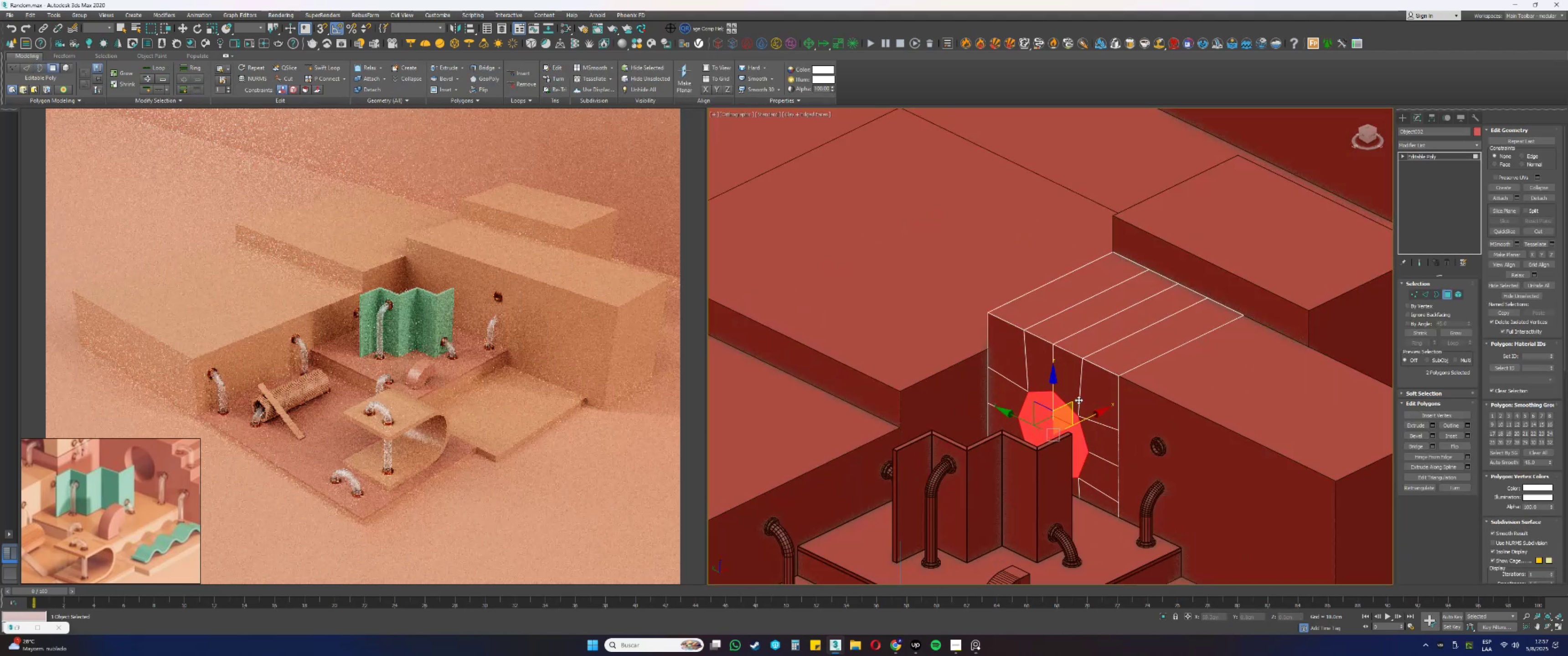 
key(R)
 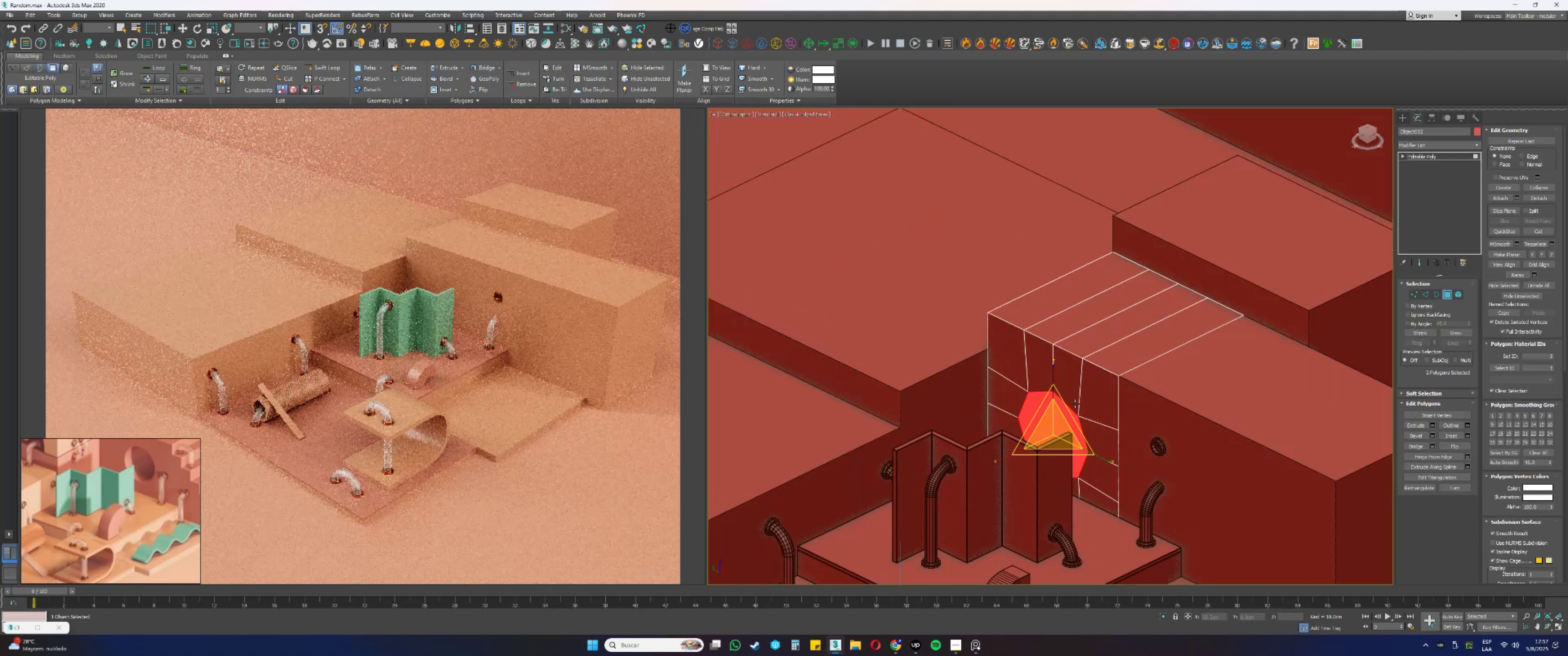 
key(Alt+AltLeft)
 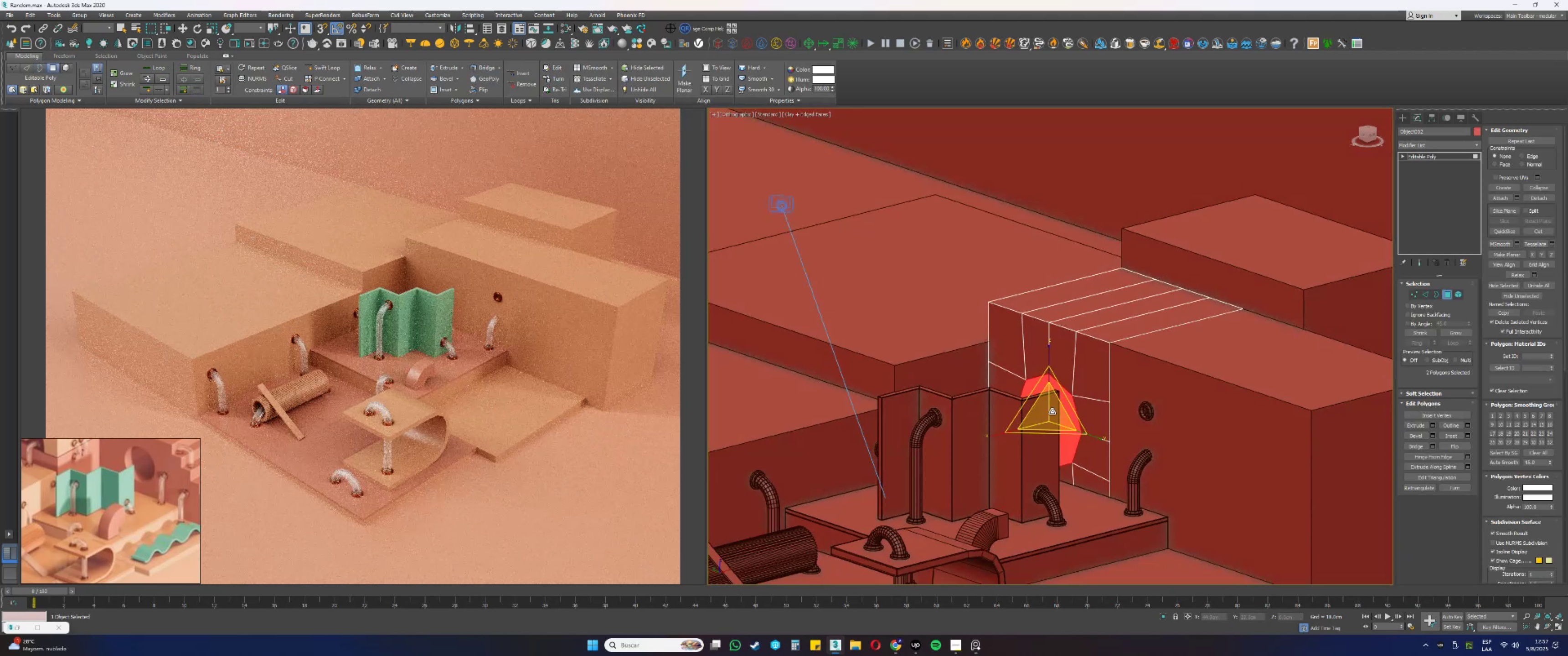 
left_click_drag(start_coordinate=[1049, 410], to_coordinate=[1048, 405])
 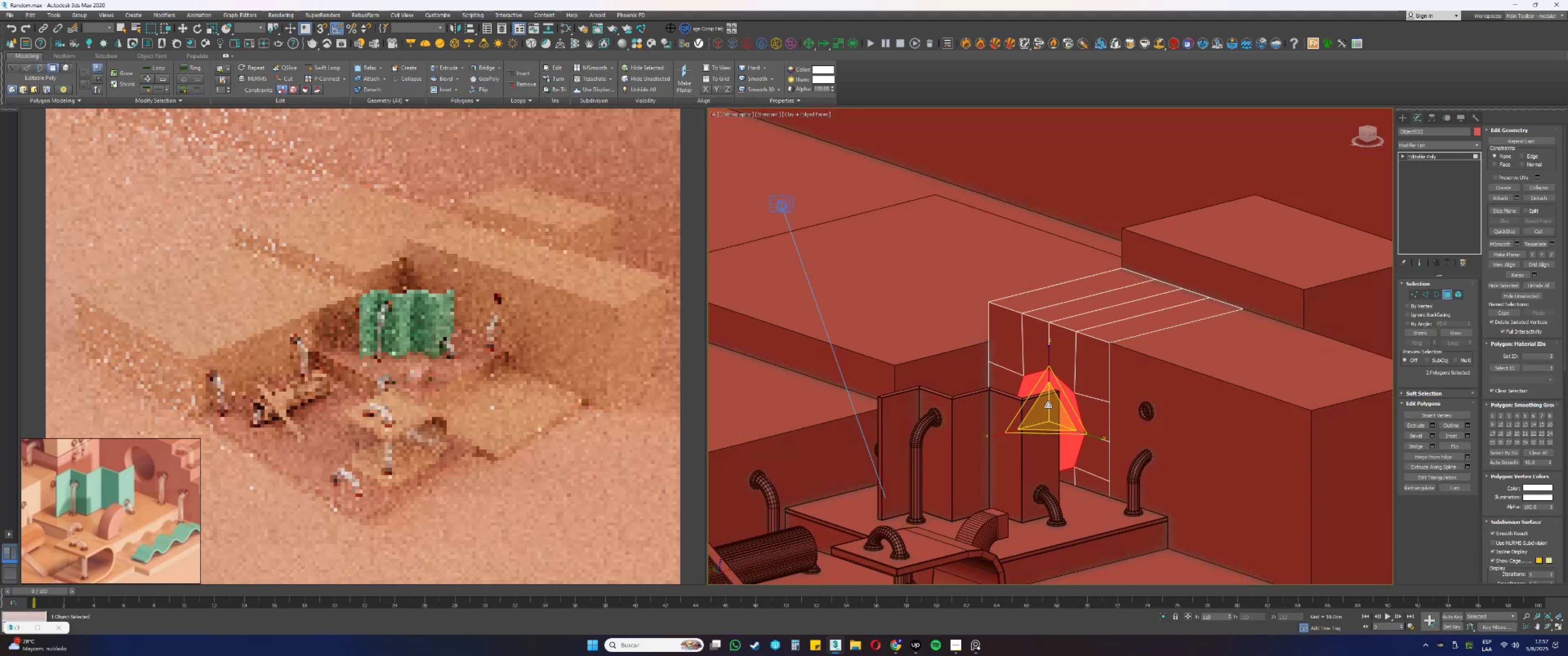 
hold_key(key=AltLeft, duration=0.41)
 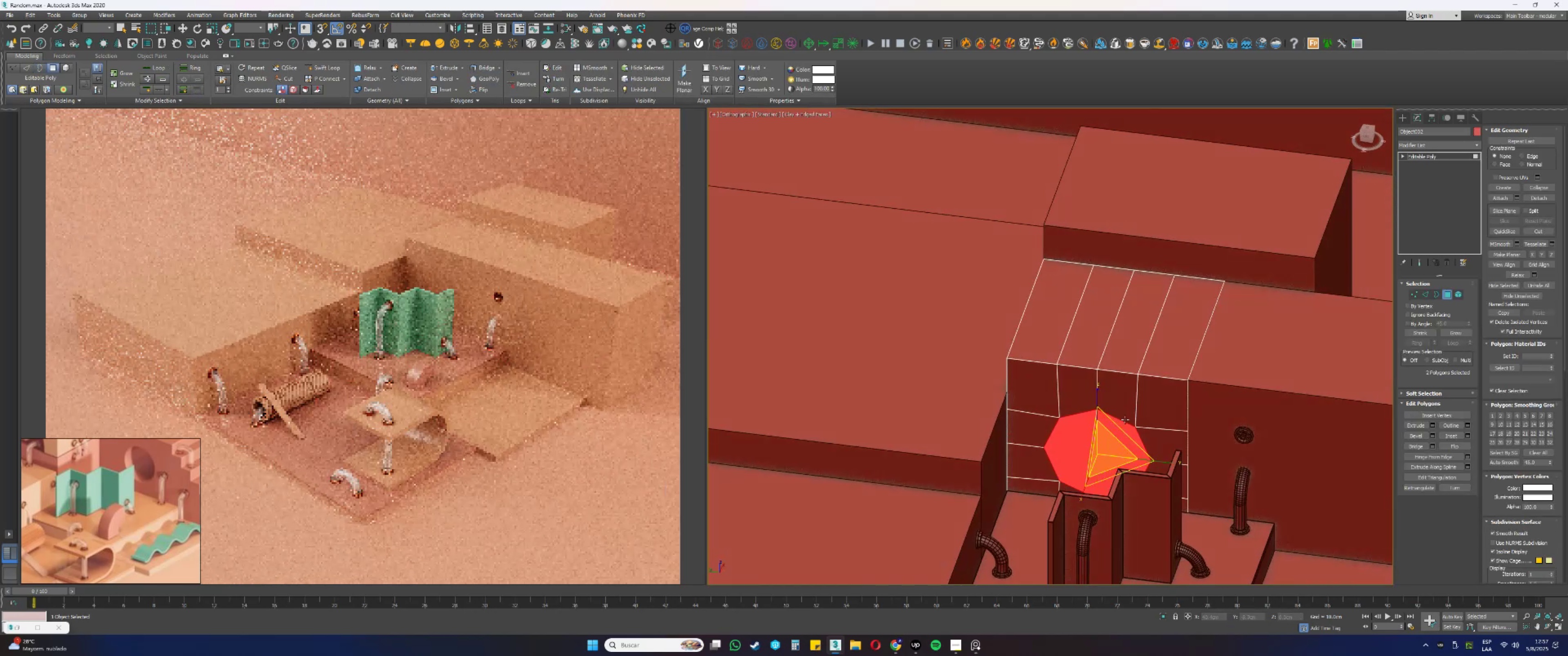 
key(W)
 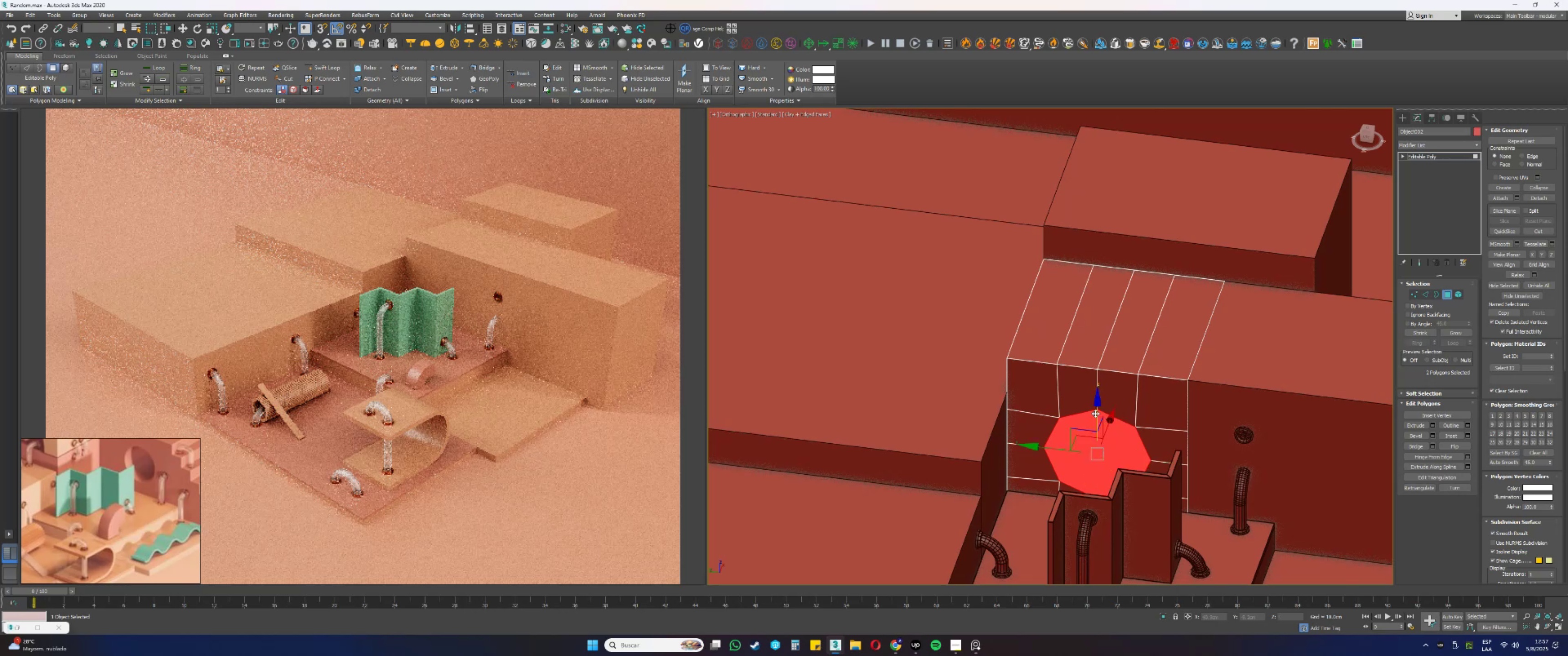 
left_click_drag(start_coordinate=[1095, 412], to_coordinate=[1093, 398])
 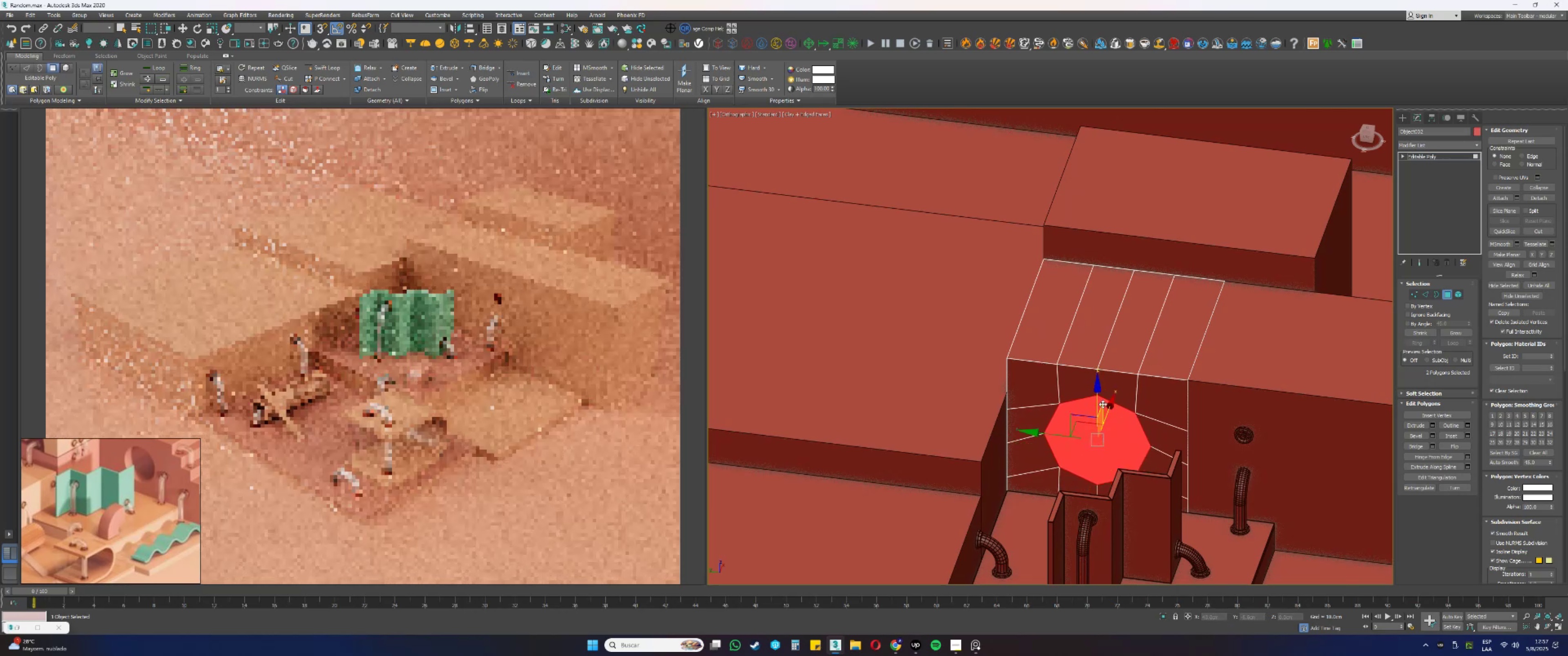 
key(Alt+AltLeft)
 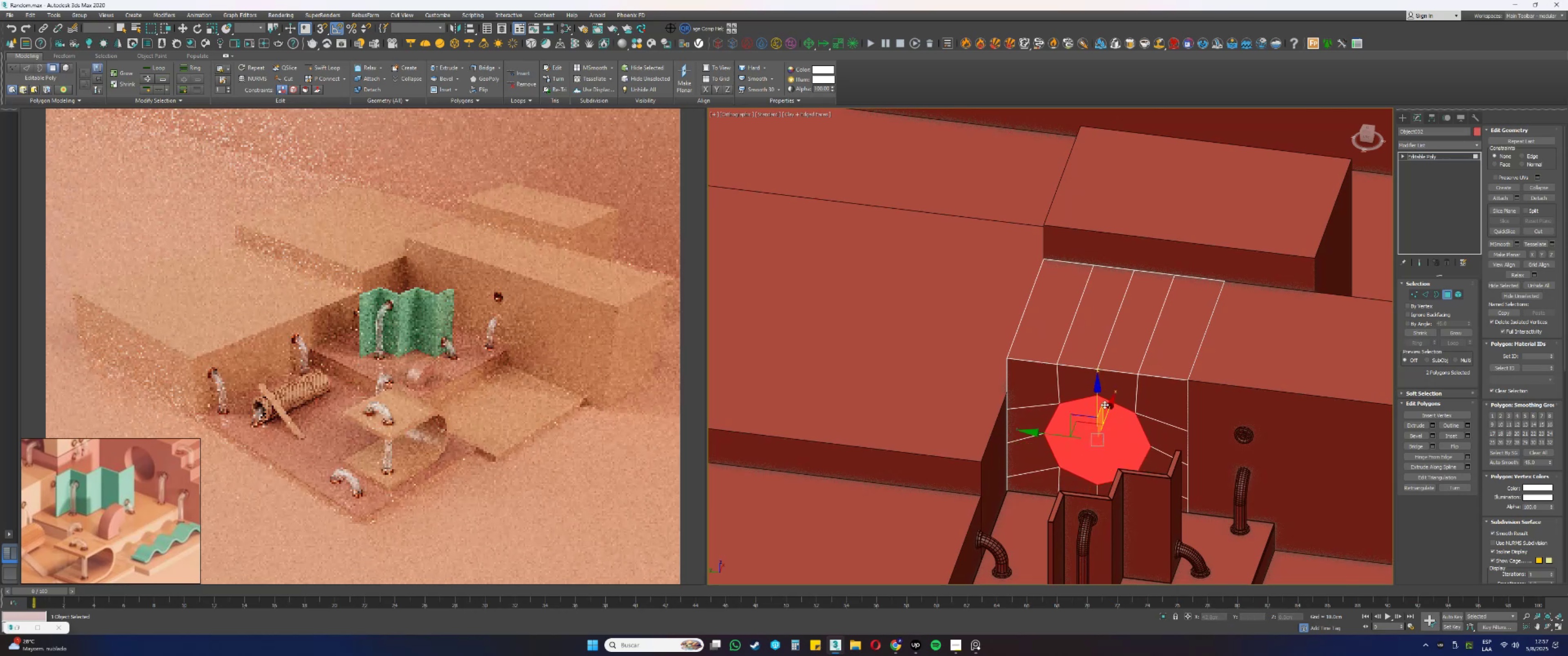 
scroll: coordinate [1103, 403], scroll_direction: up, amount: 1.0
 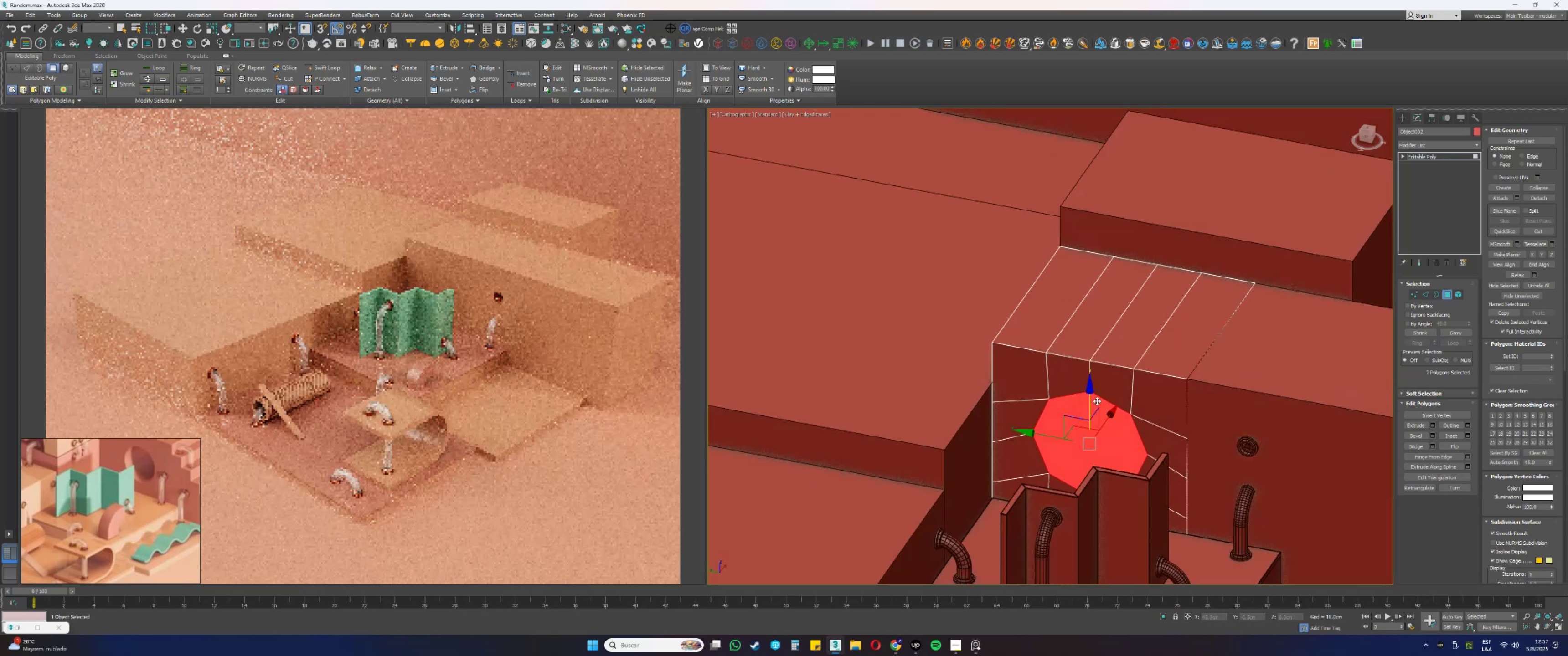 
key(Alt+AltLeft)
 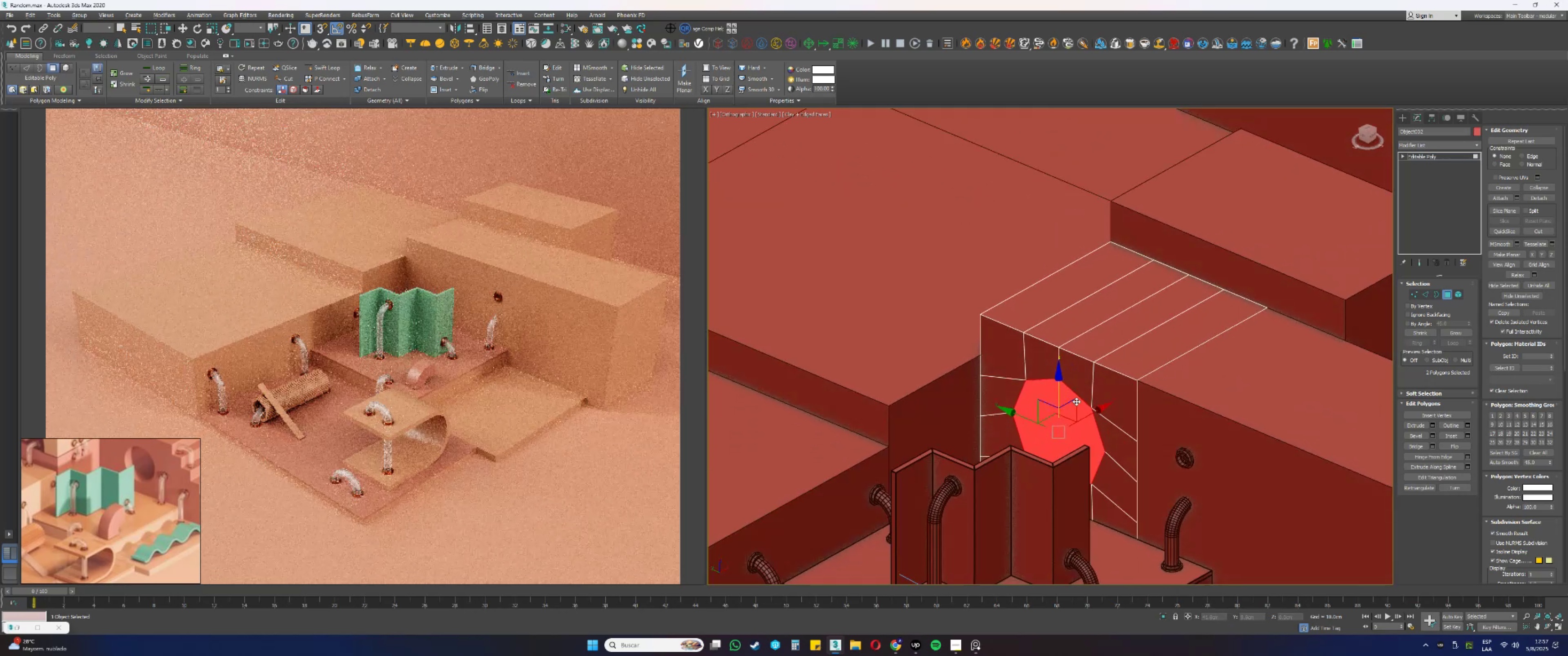 
scroll: coordinate [1063, 398], scroll_direction: down, amount: 1.0
 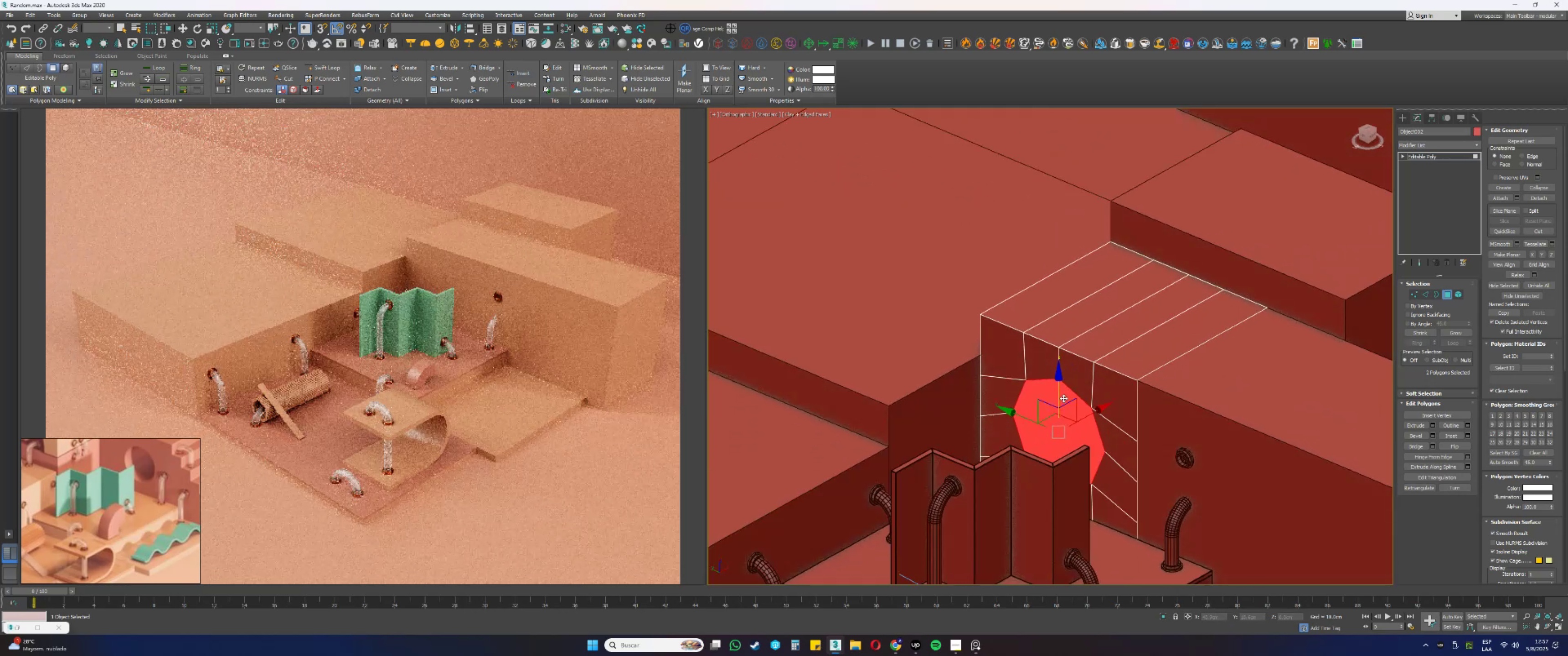 
key(Alt+AltLeft)
 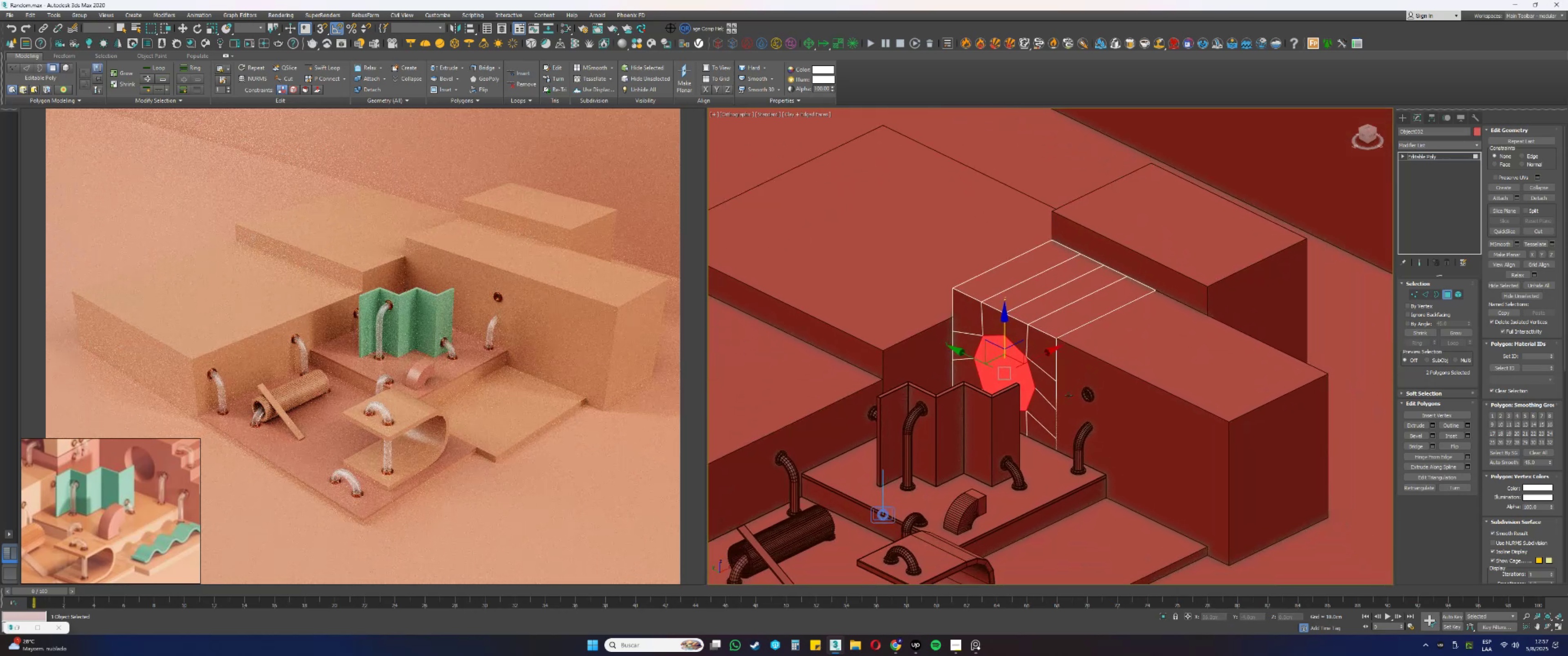 
key(4)
 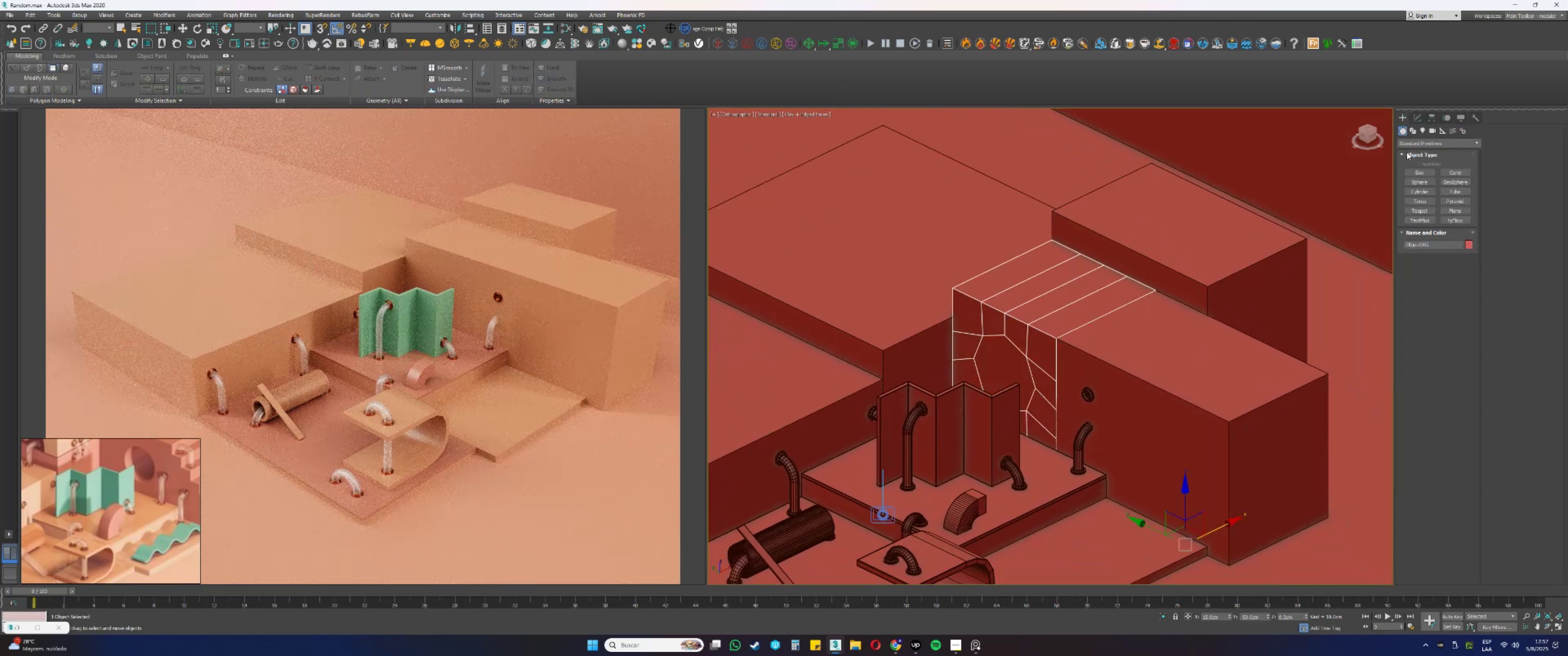 
left_click([1417, 169])
 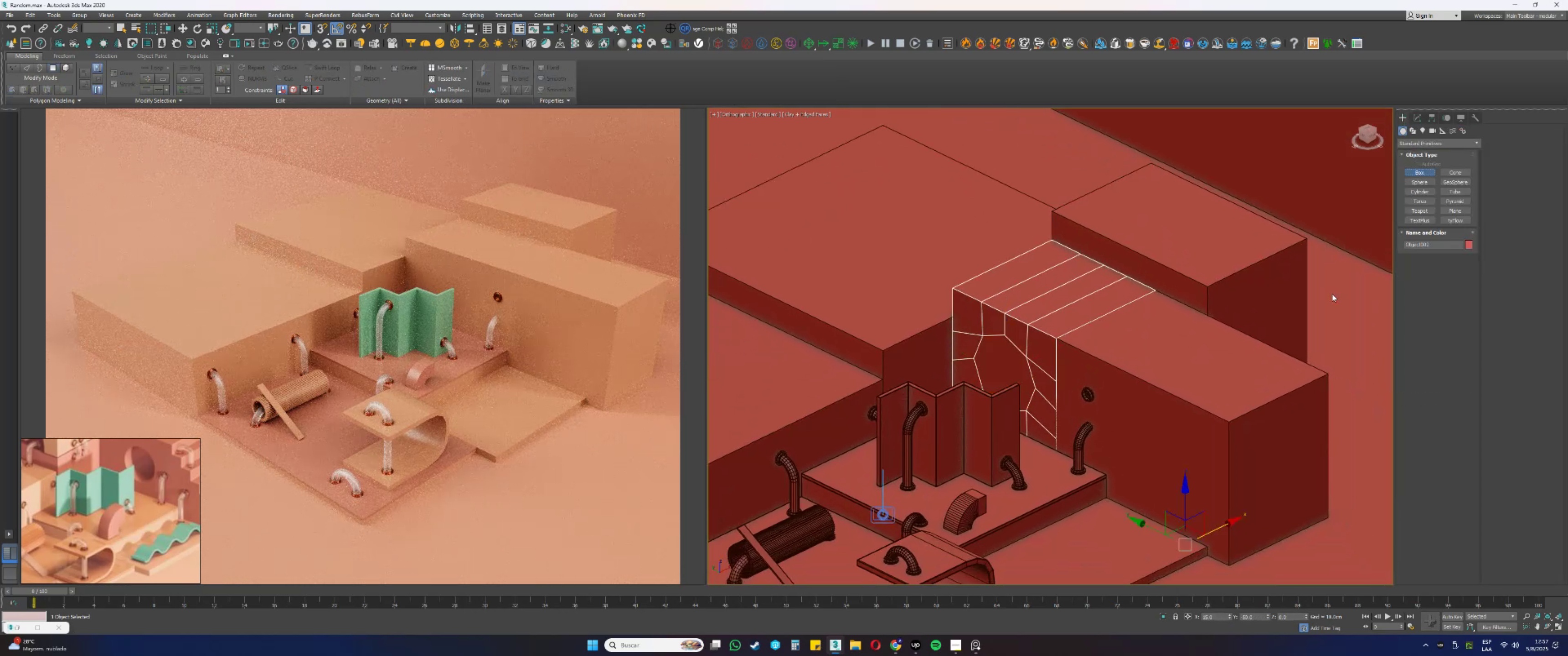 
scroll: coordinate [1119, 479], scroll_direction: up, amount: 2.0
 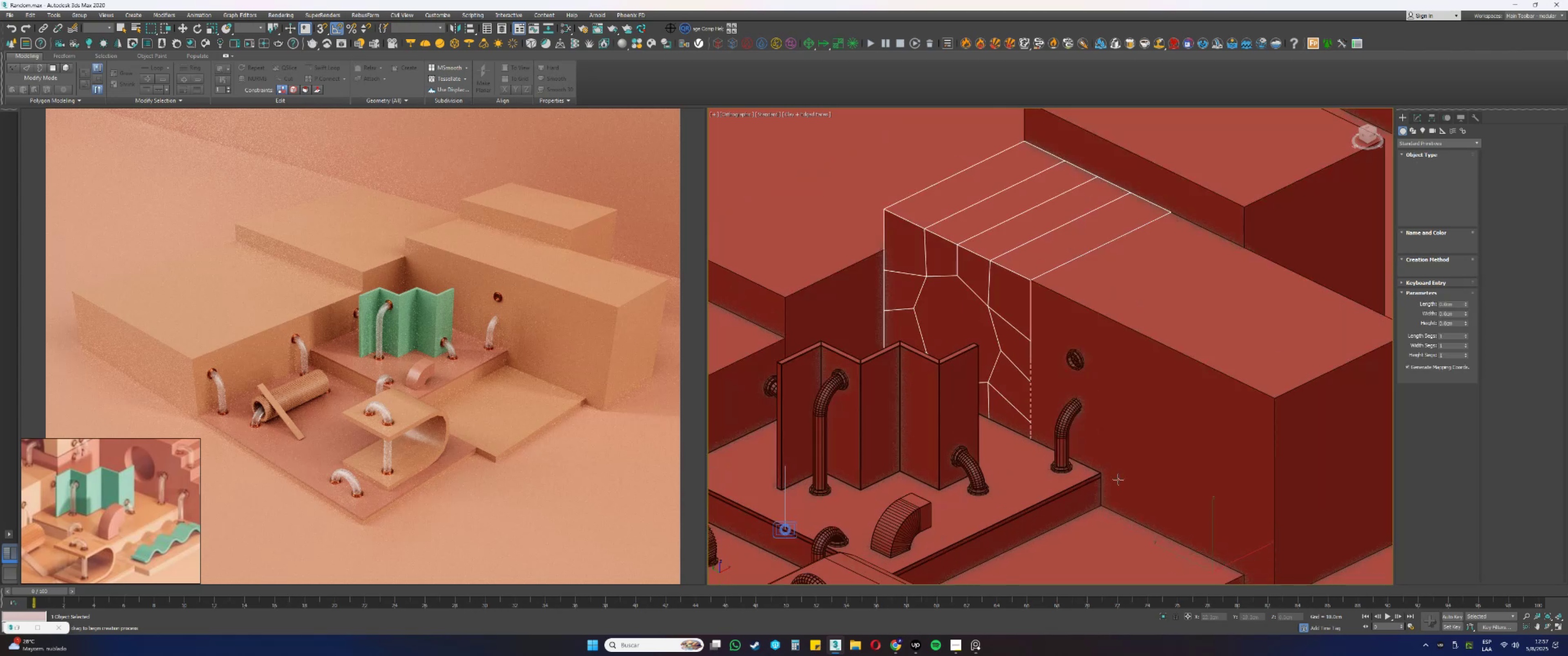 
key(S)
 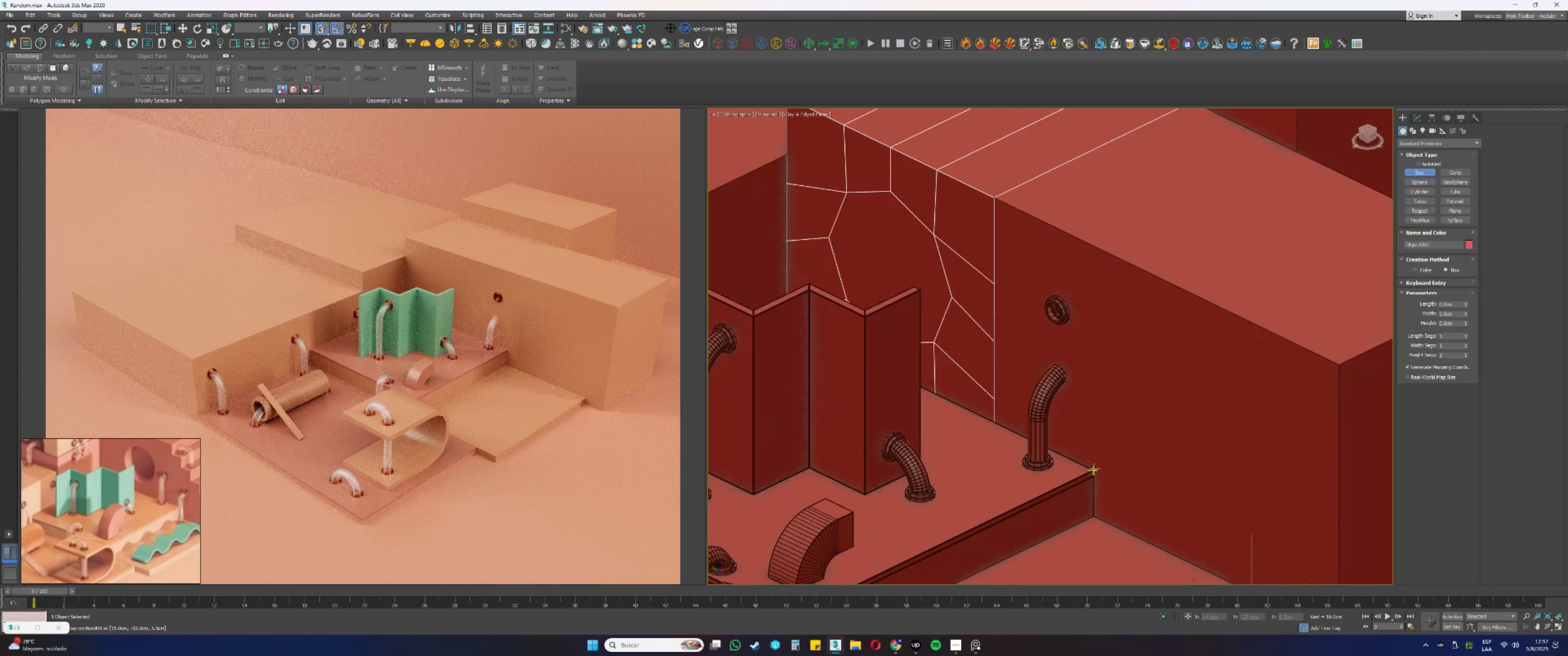 
scroll: coordinate [1089, 476], scroll_direction: up, amount: 8.0
 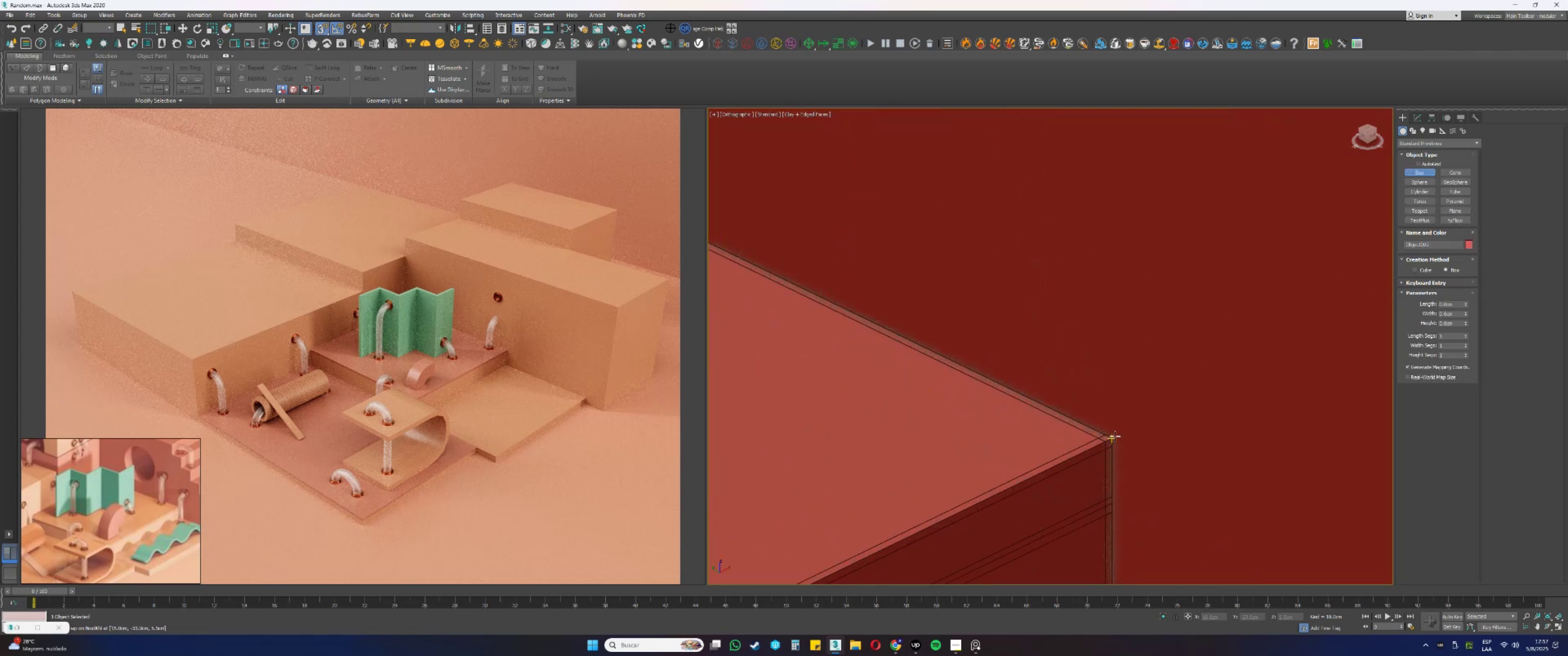 
left_click_drag(start_coordinate=[1112, 437], to_coordinate=[1095, 437])
 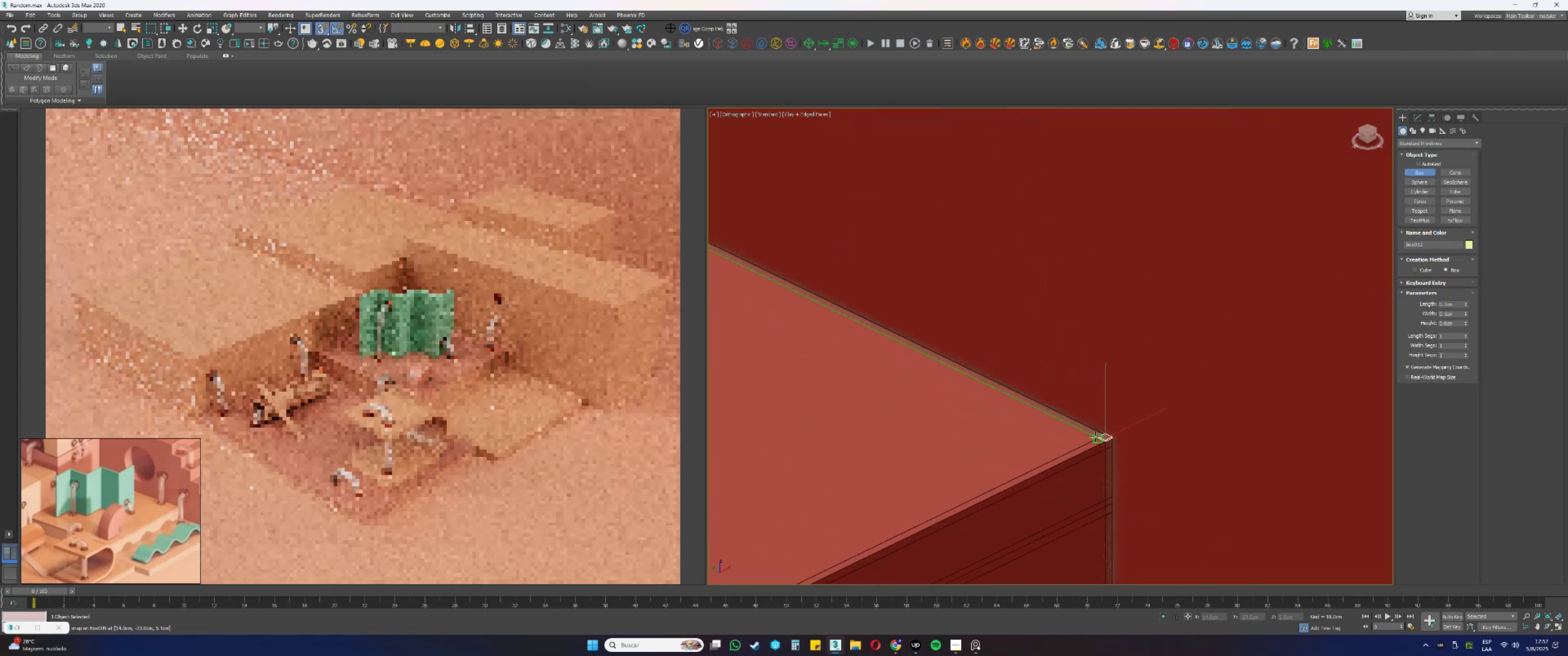 
scroll: coordinate [1077, 498], scroll_direction: down, amount: 12.0
 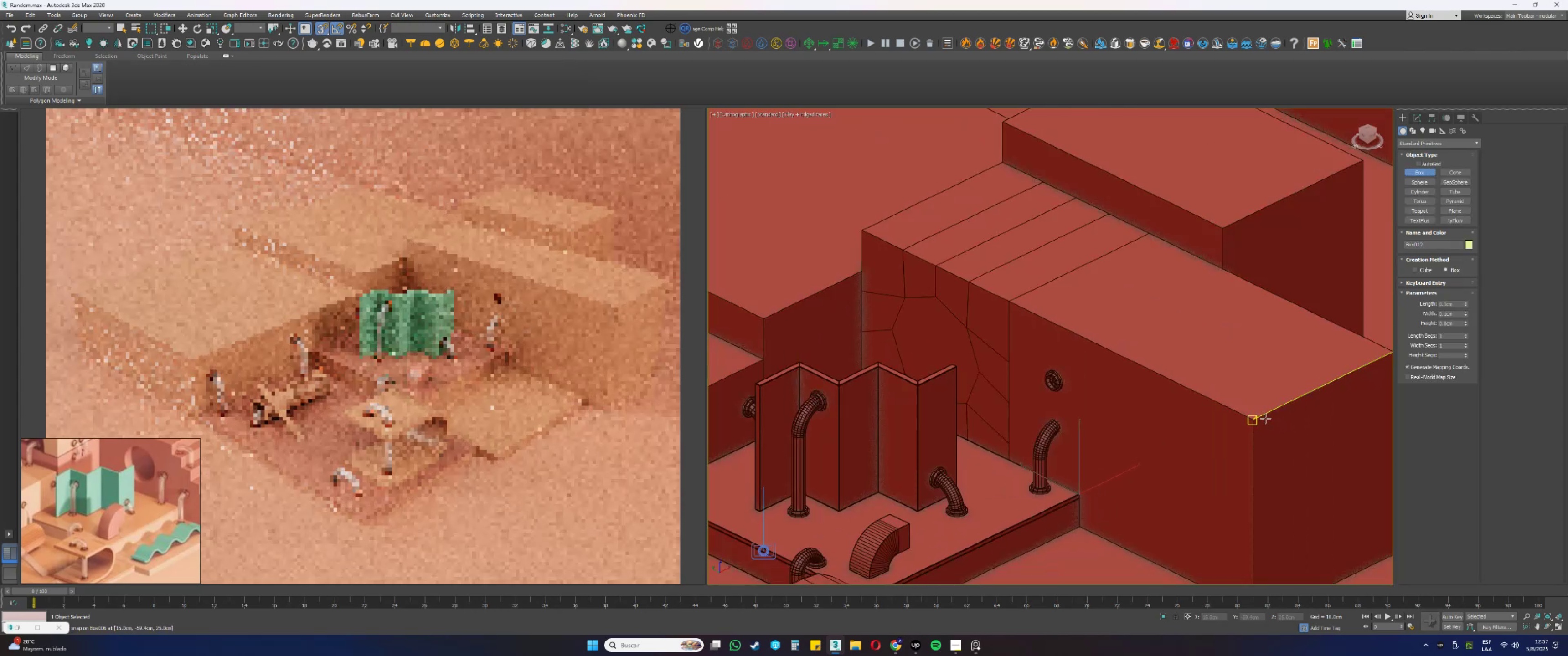 
left_click([1255, 416])
 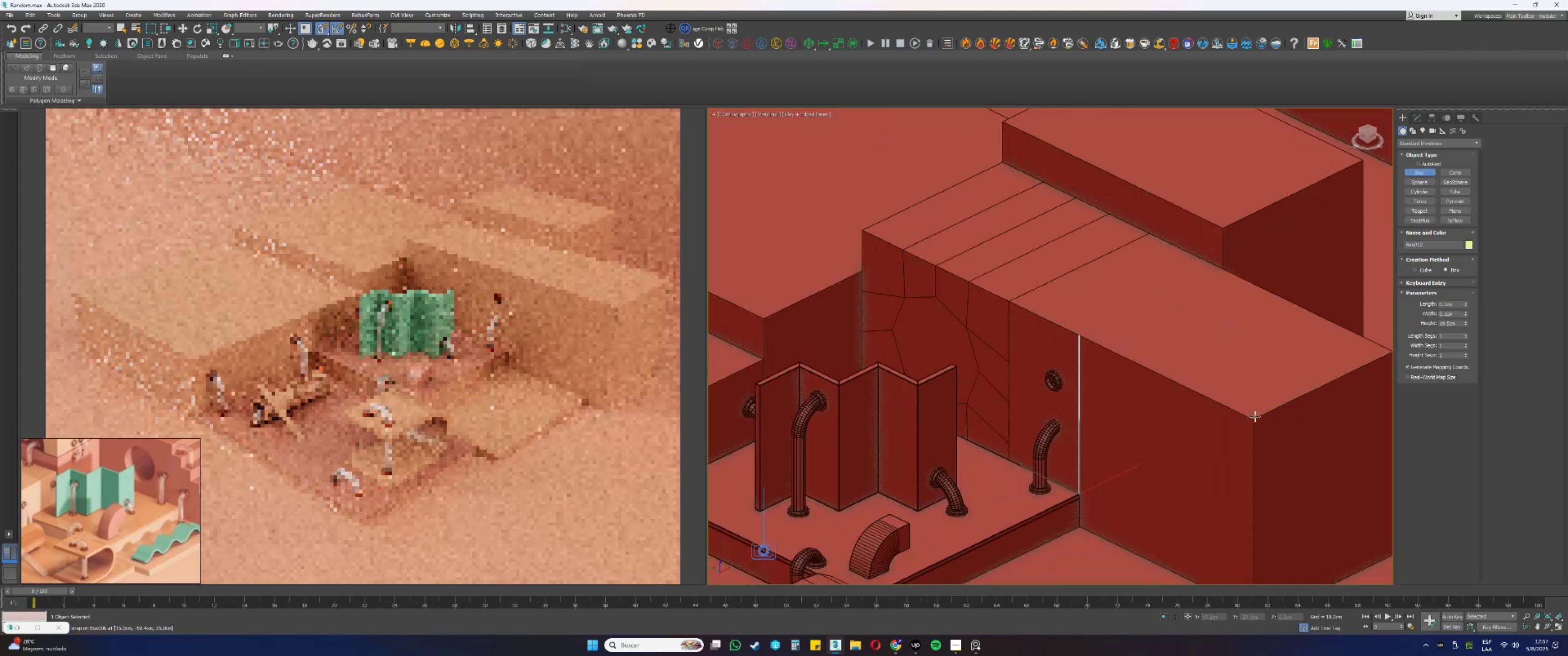 
type(sw)
 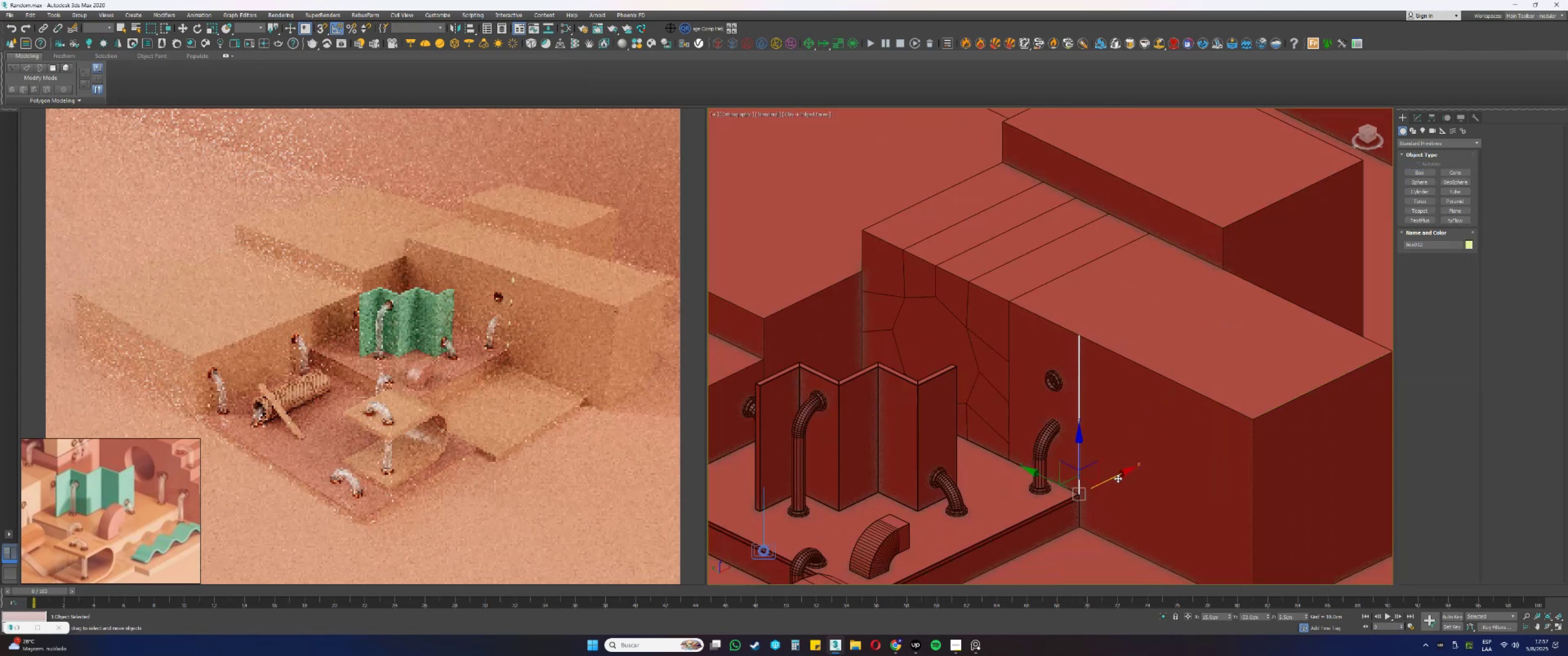 
left_click_drag(start_coordinate=[1114, 478], to_coordinate=[1025, 518])
 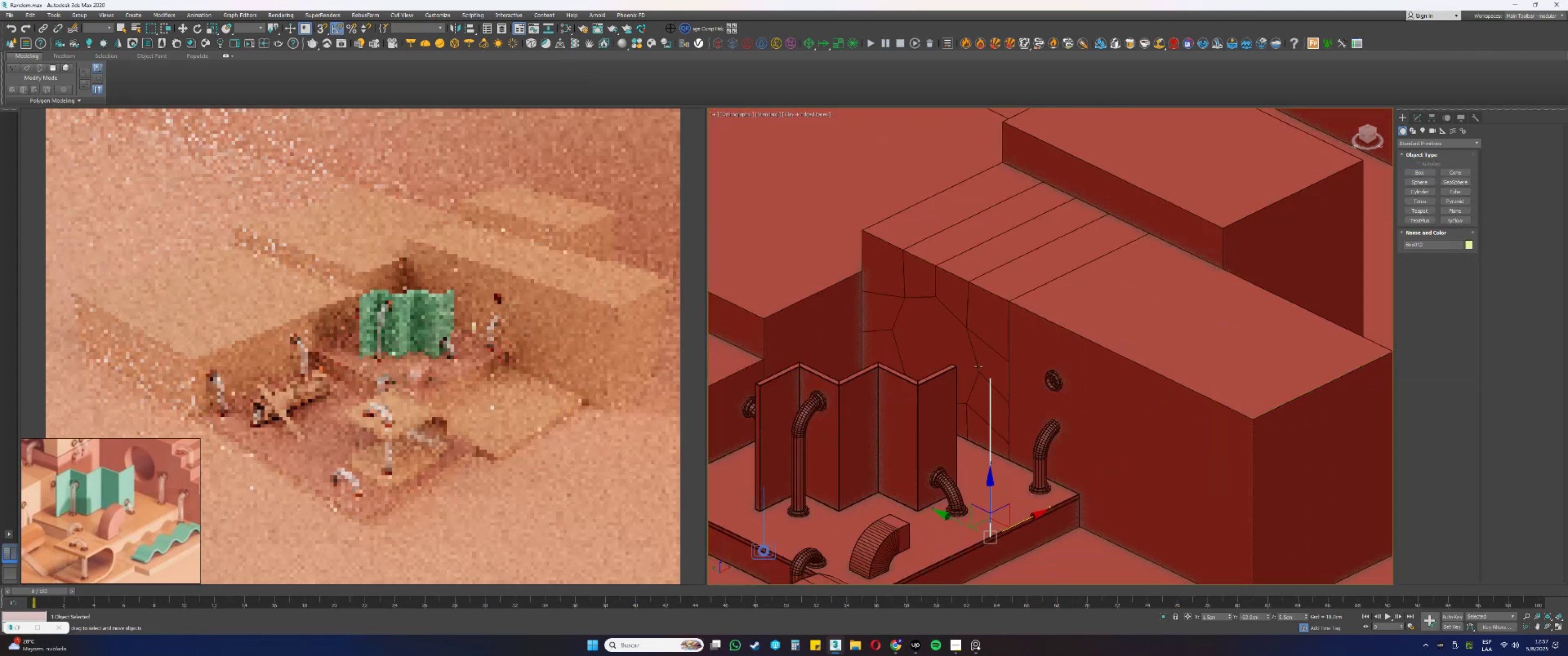 
left_click([978, 367])
 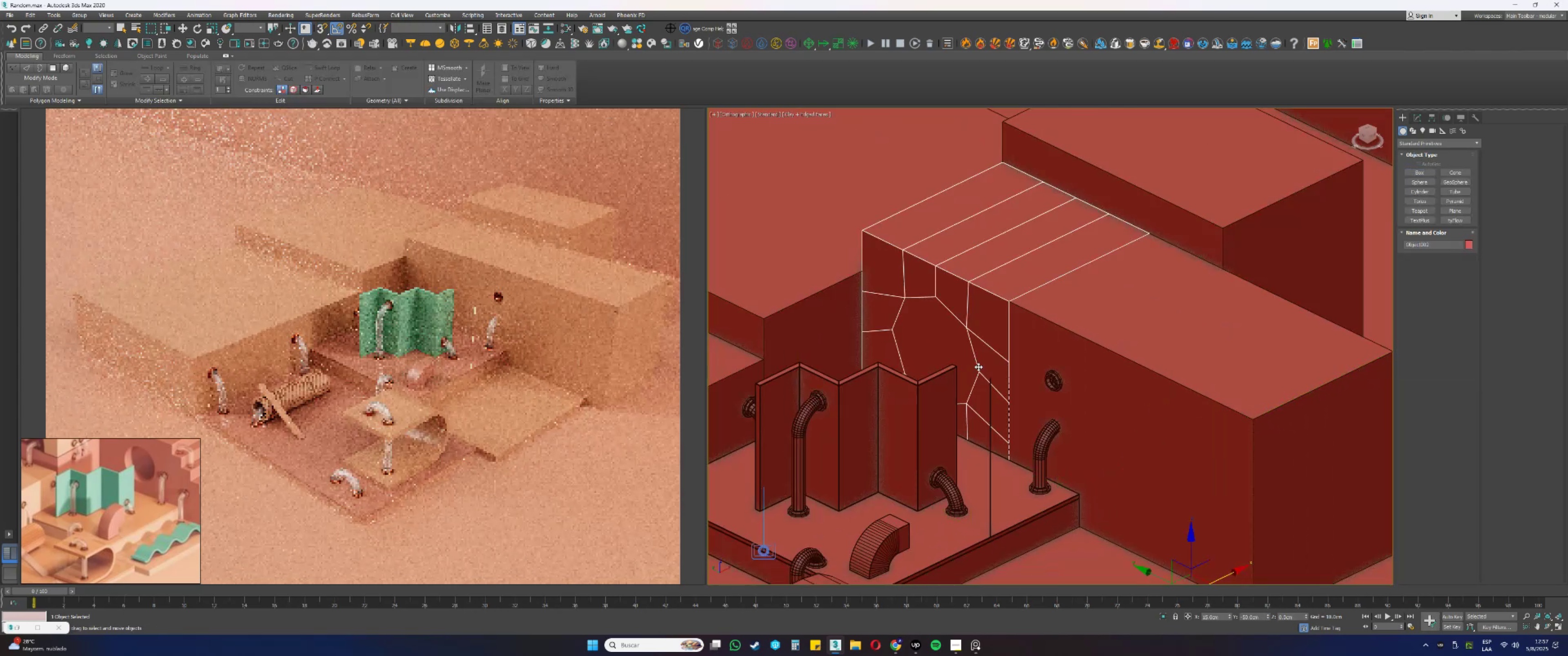 
type(4ss[F3])
 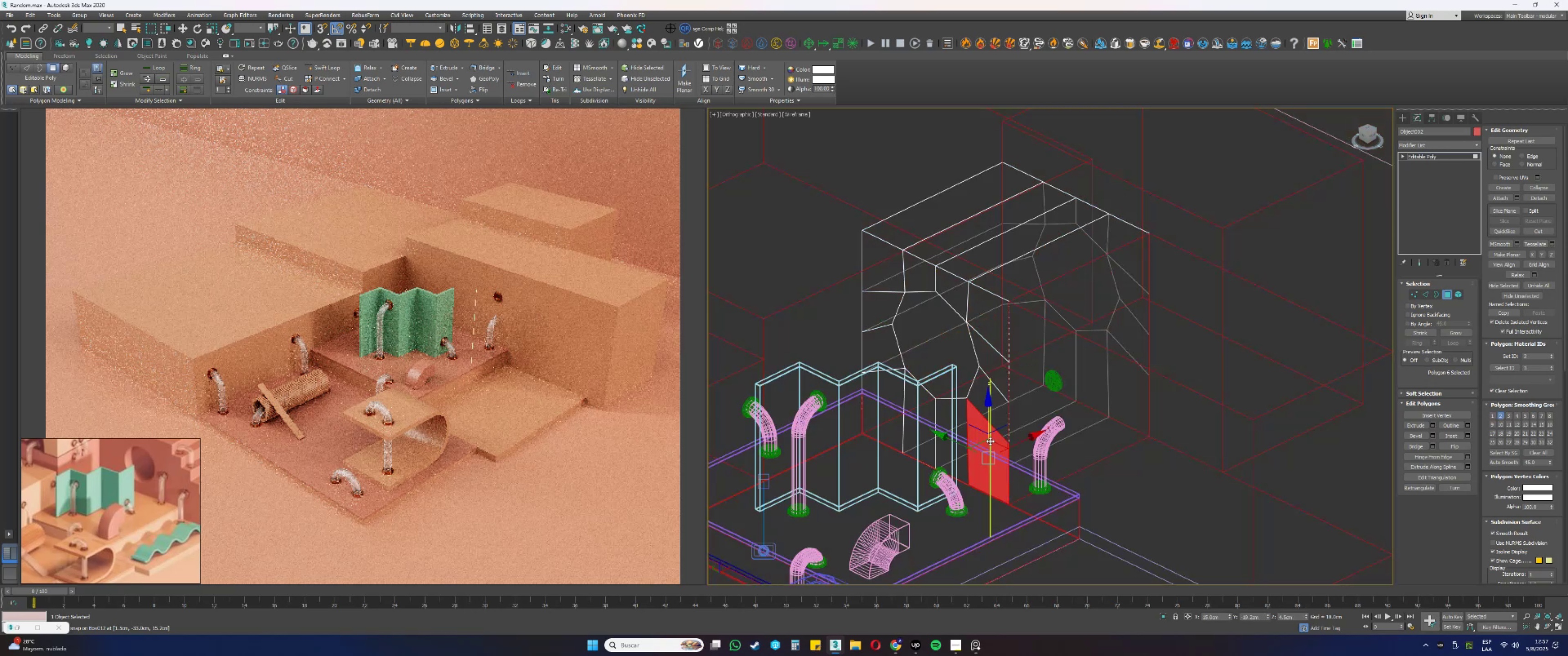 
left_click_drag(start_coordinate=[936, 309], to_coordinate=[993, 461])
 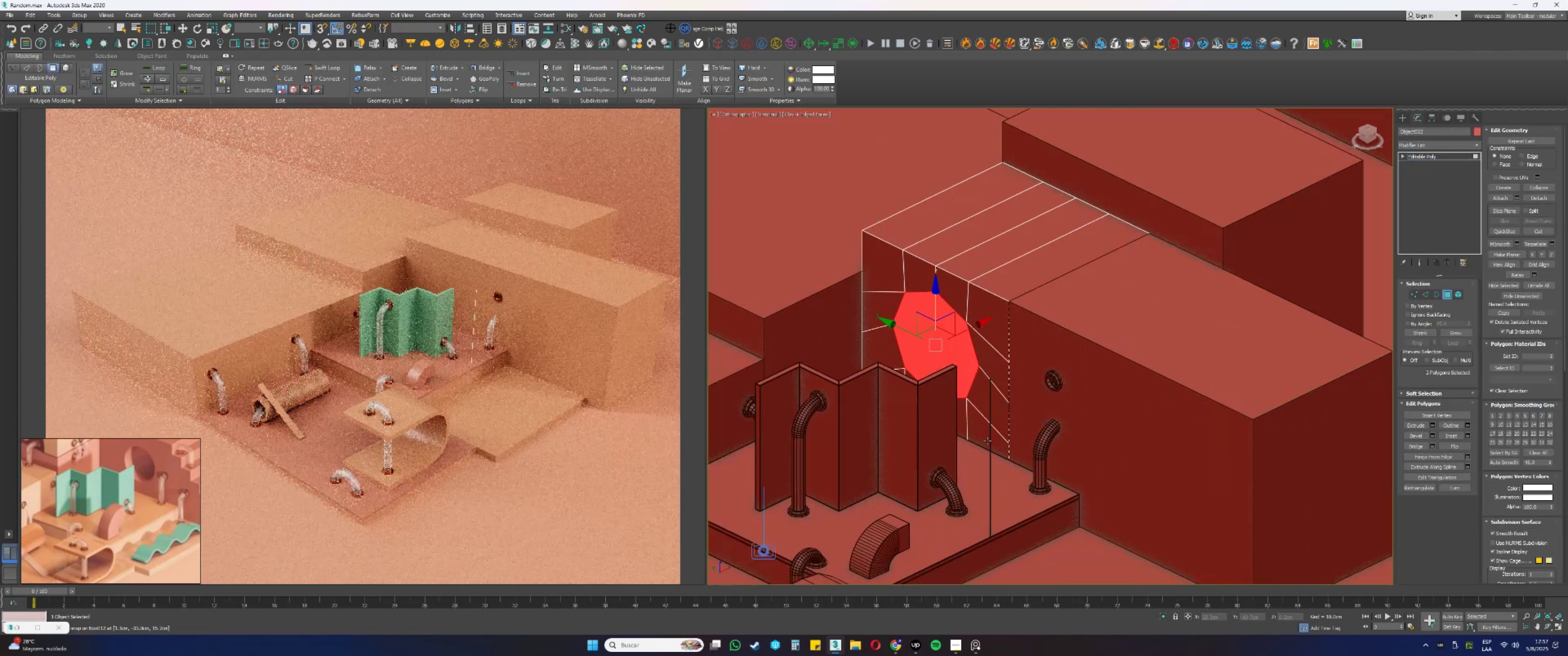 
left_click([990, 441])
 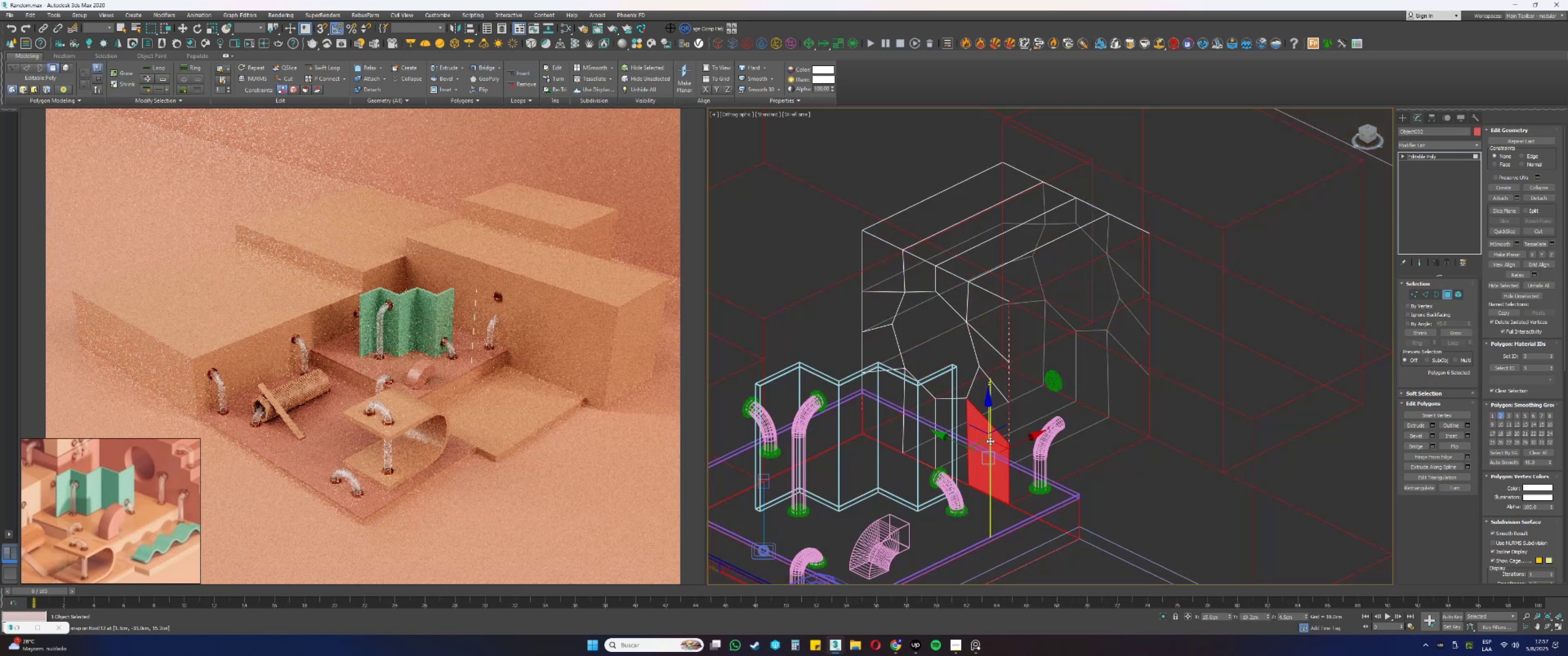 
key(F3)
 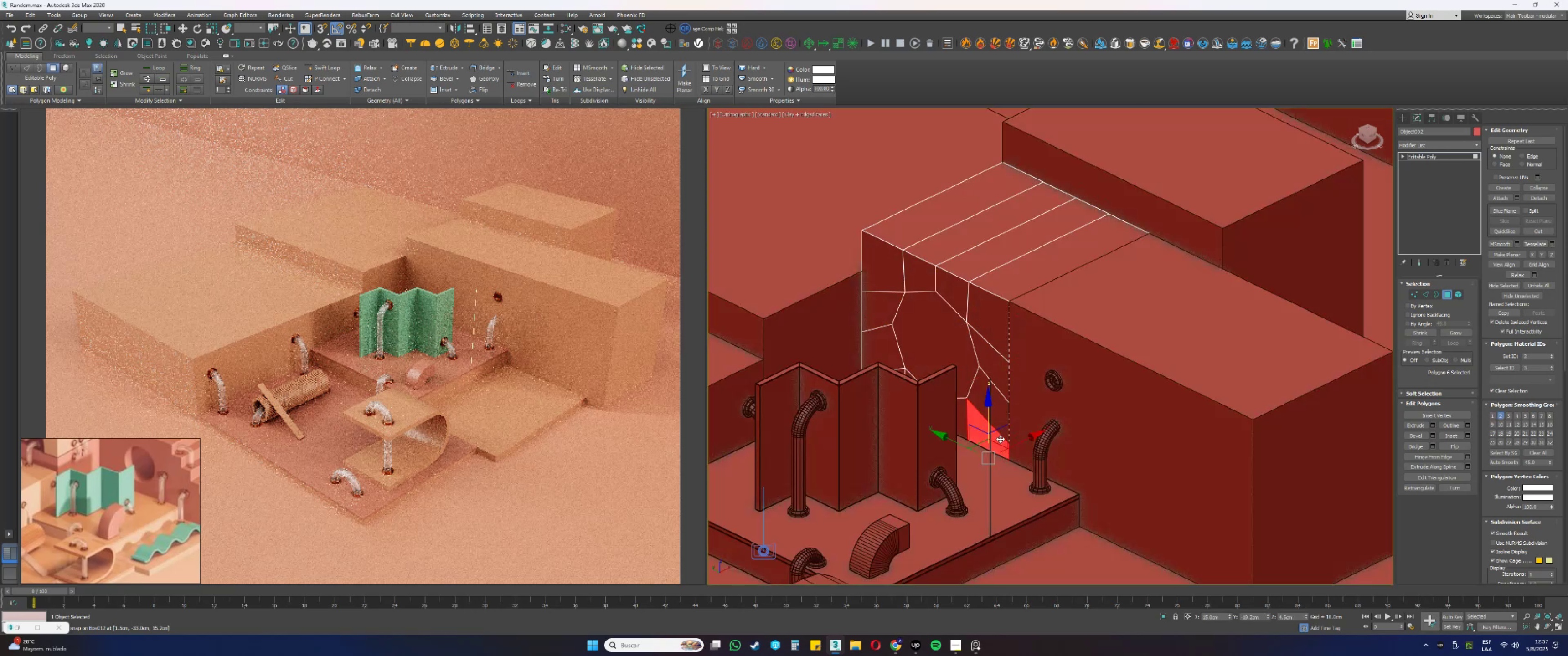 
scroll: coordinate [1000, 436], scroll_direction: up, amount: 2.0
 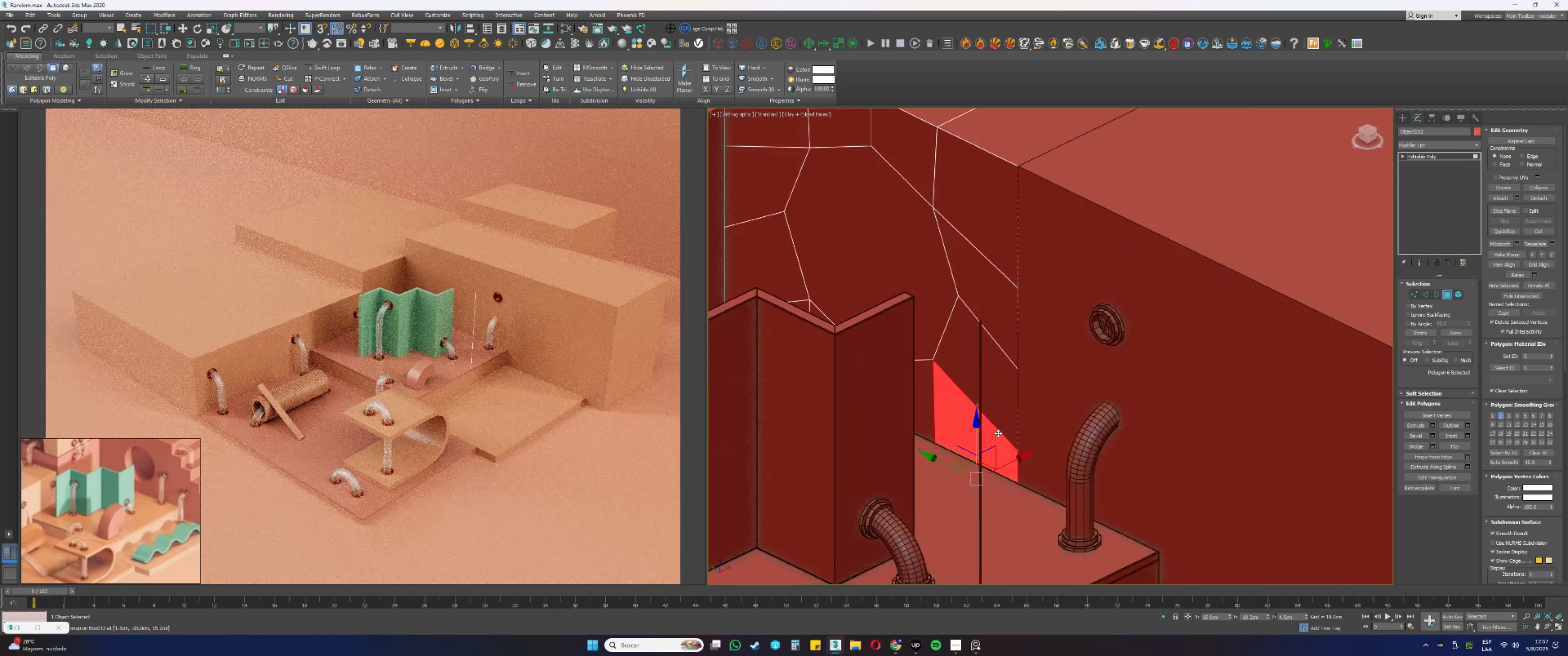 
key(4)
 